 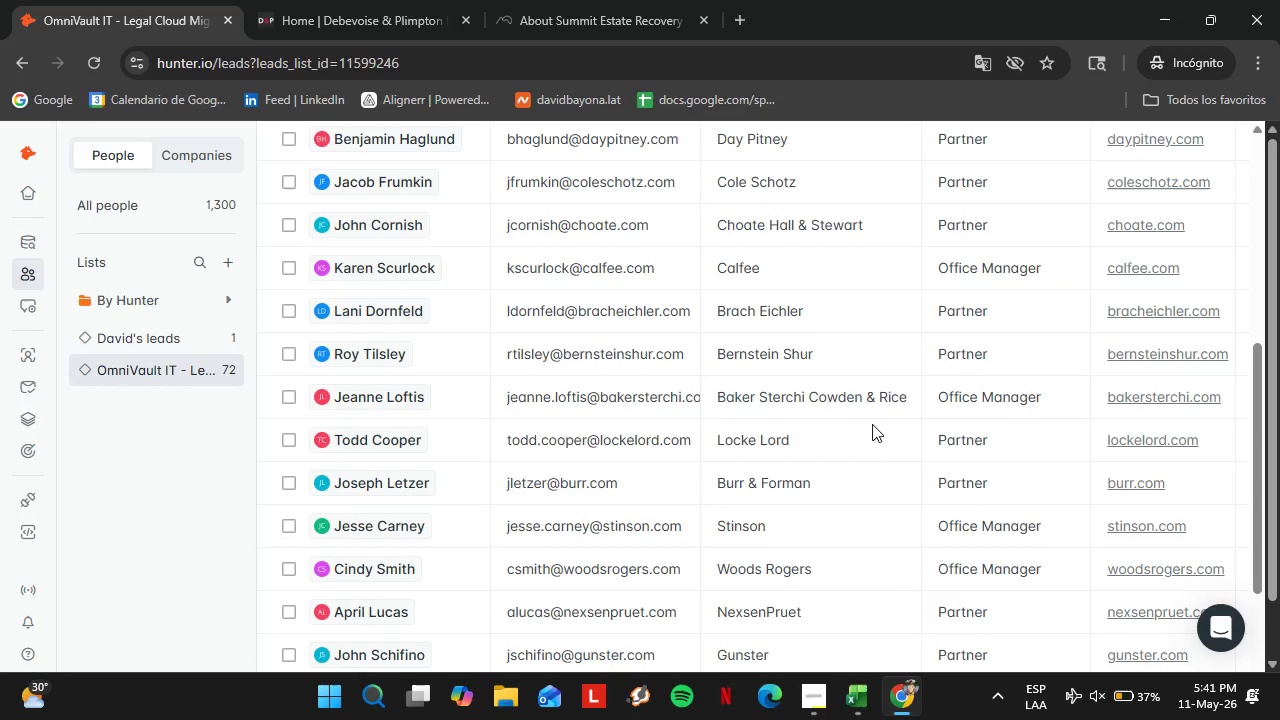 
scroll: coordinate [762, 621], scroll_direction: down, amount: 5.0
 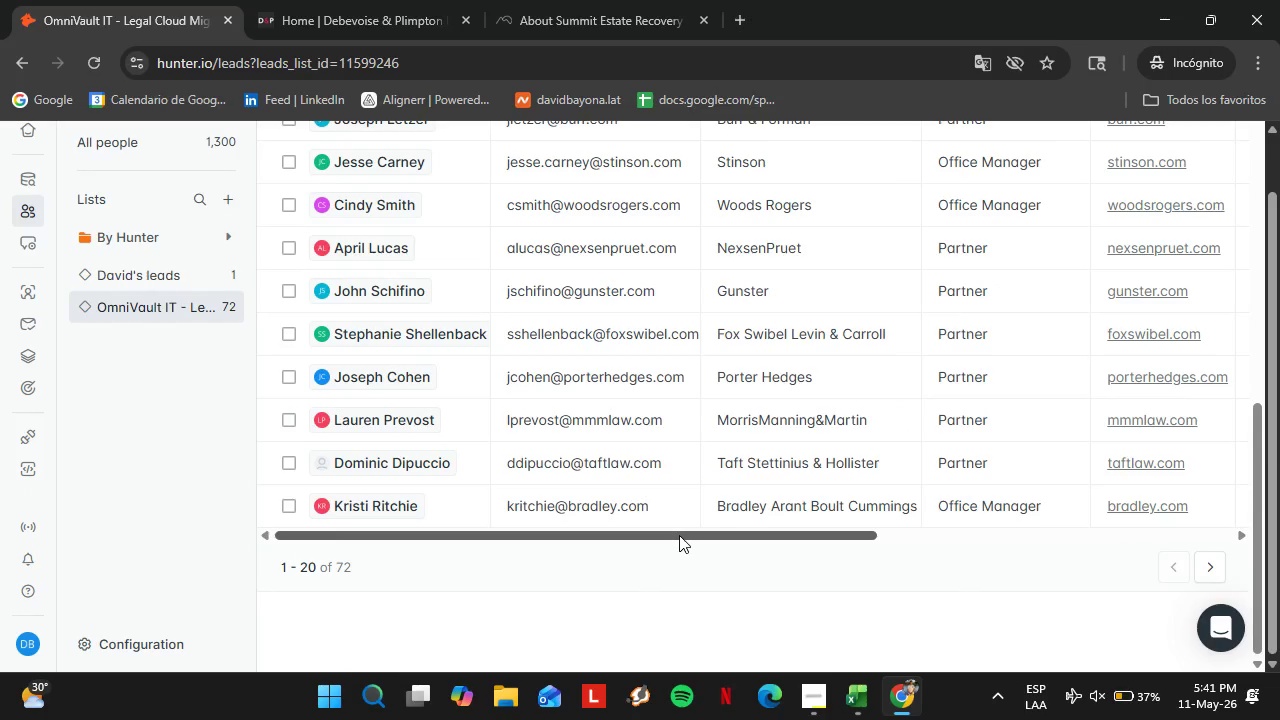 
left_click_drag(start_coordinate=[679, 535], to_coordinate=[1056, 521])
 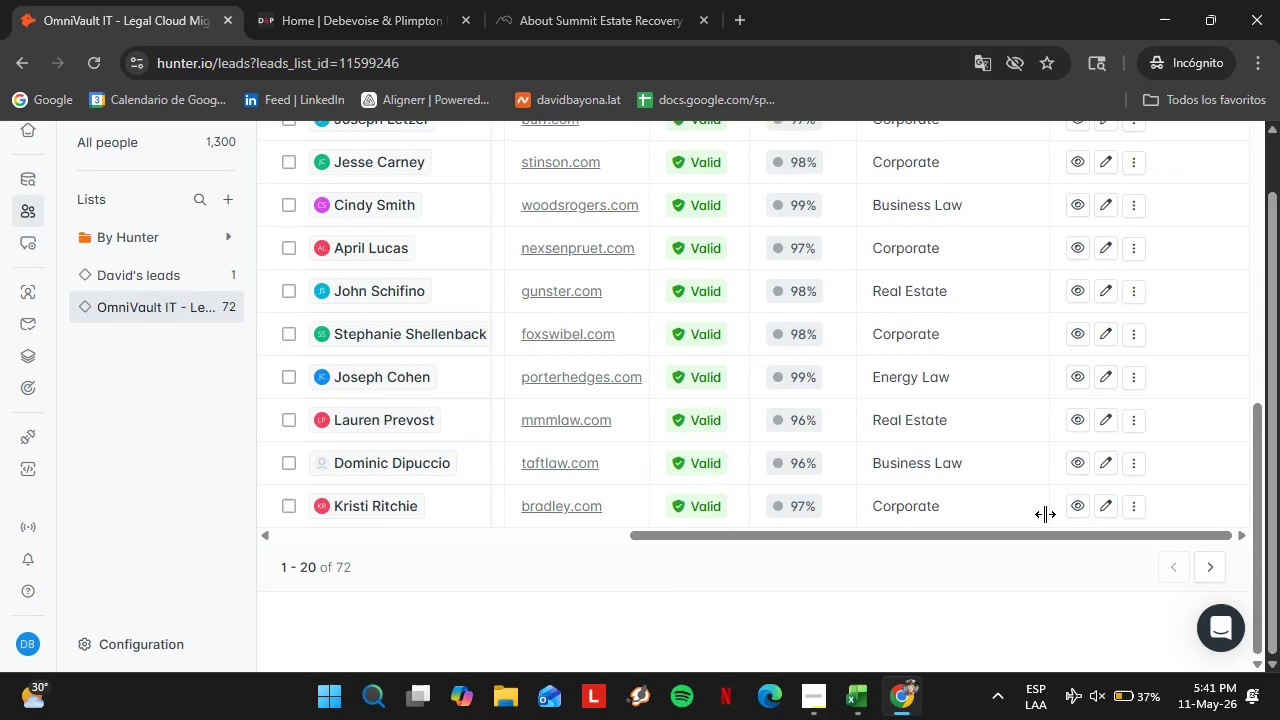 
scroll: coordinate [1003, 414], scroll_direction: up, amount: 8.0
 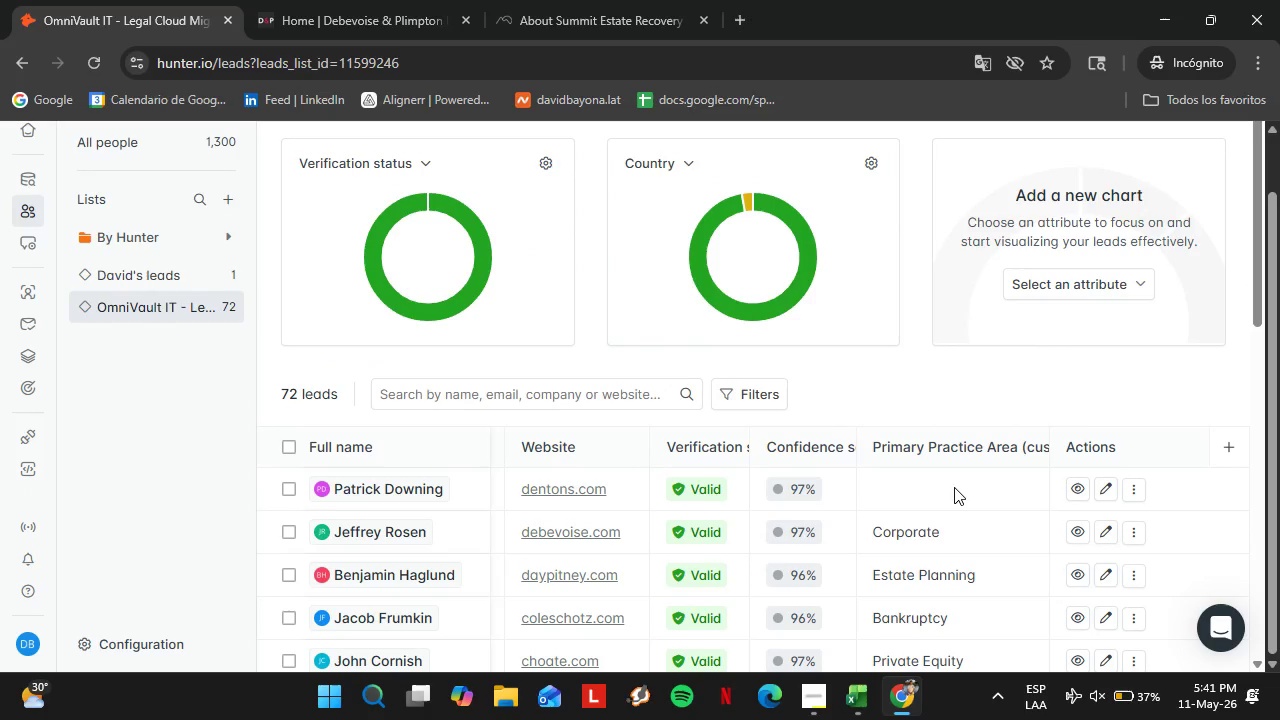 
double_click([954, 487])
 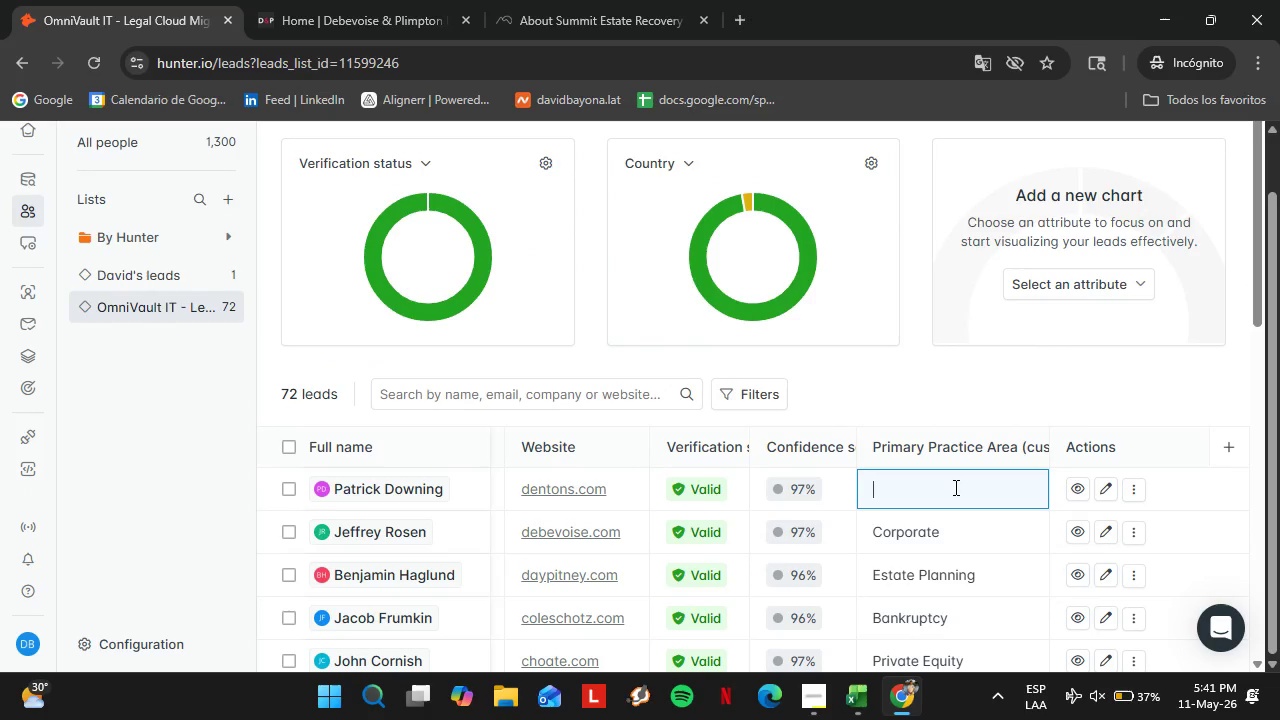 
triple_click([954, 487])
 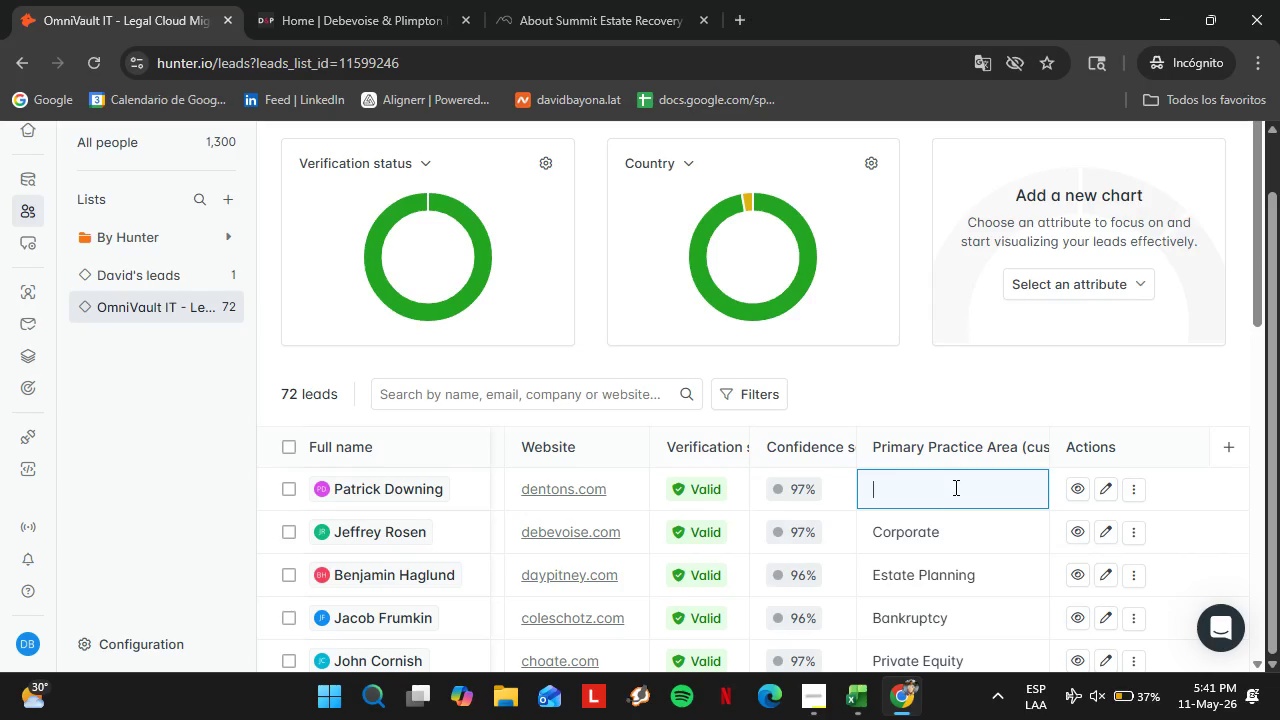 
type(B)
key(Backspace)
type(Global Bi)
key(Backspace)
type(usiness)
 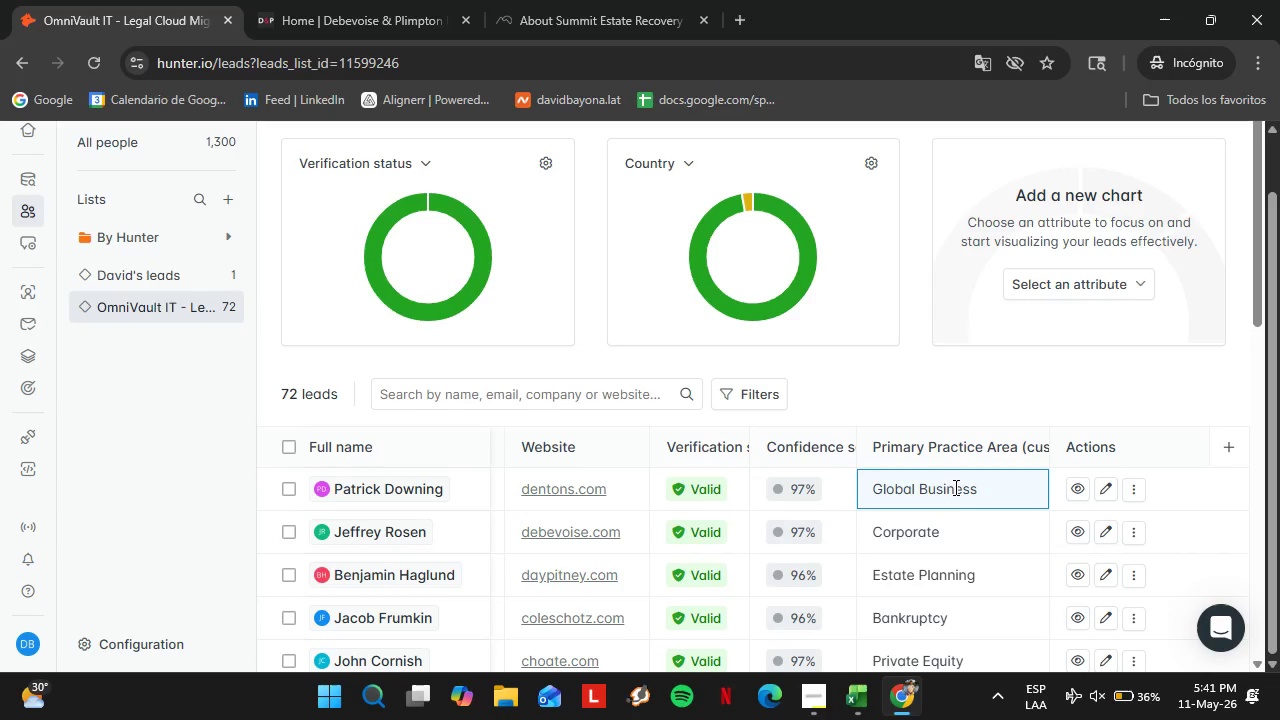 
key(Enter)
 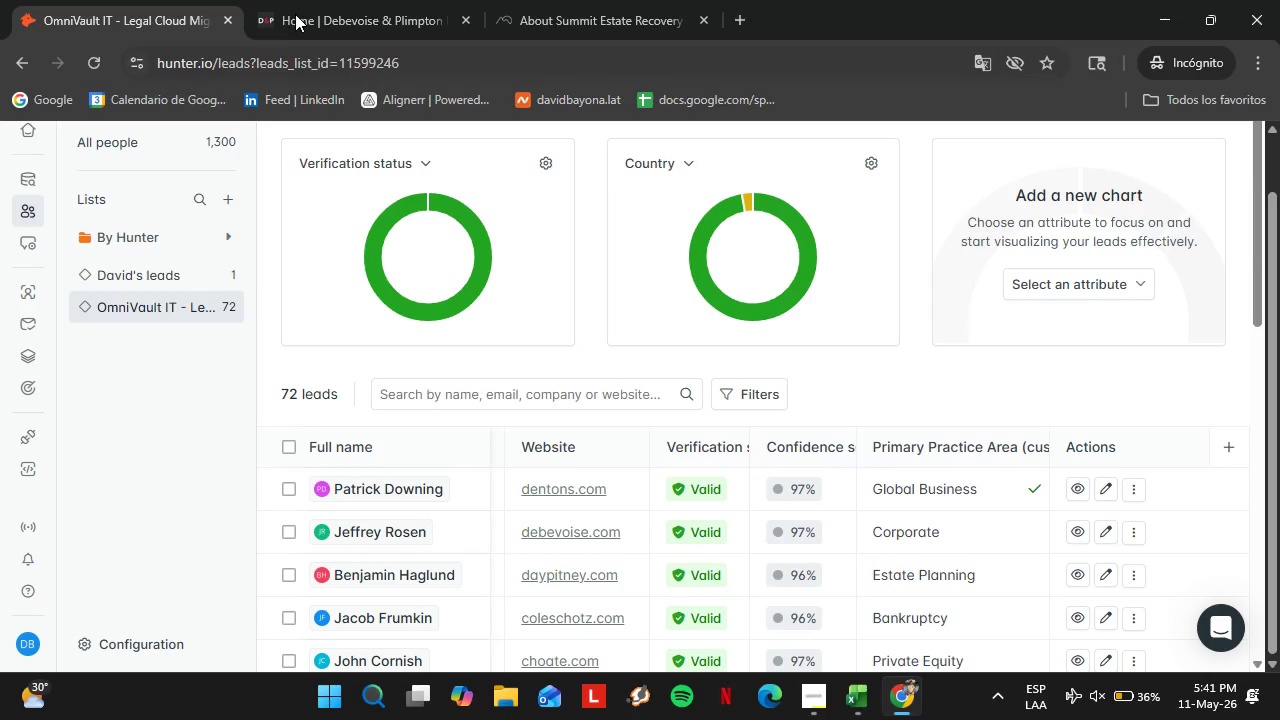 
left_click([328, 0])
 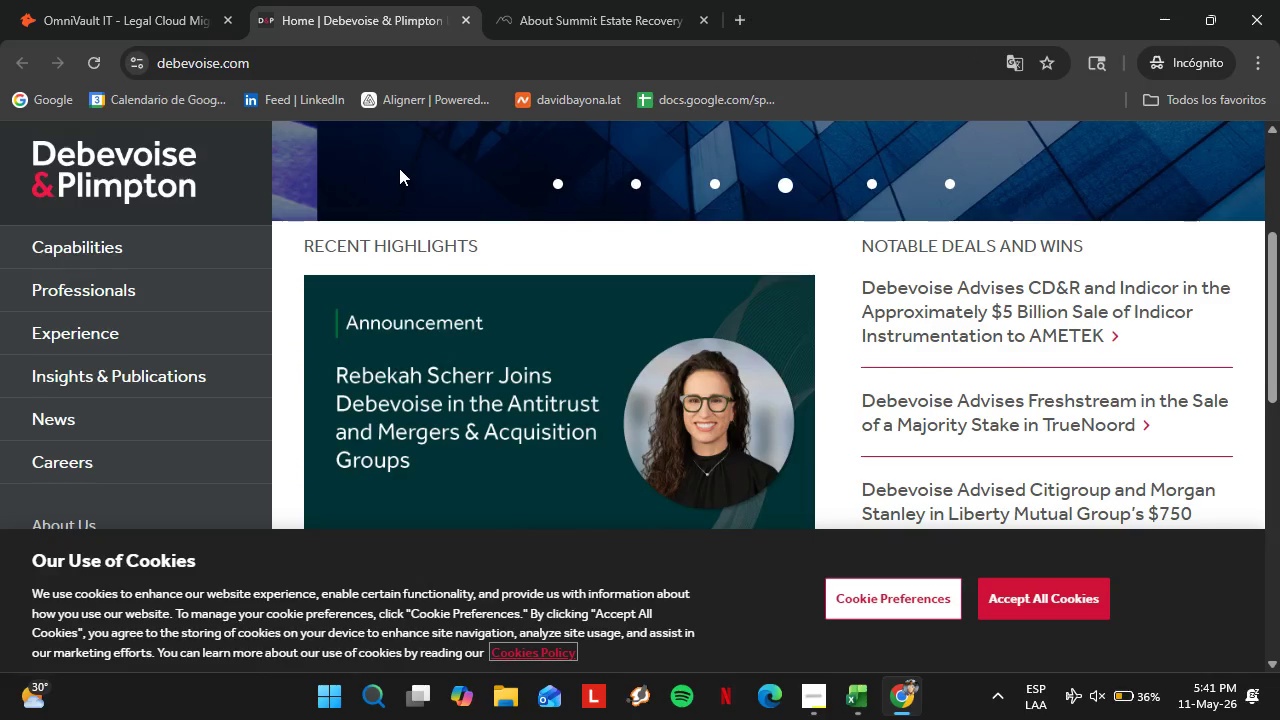 
left_click([464, 23])
 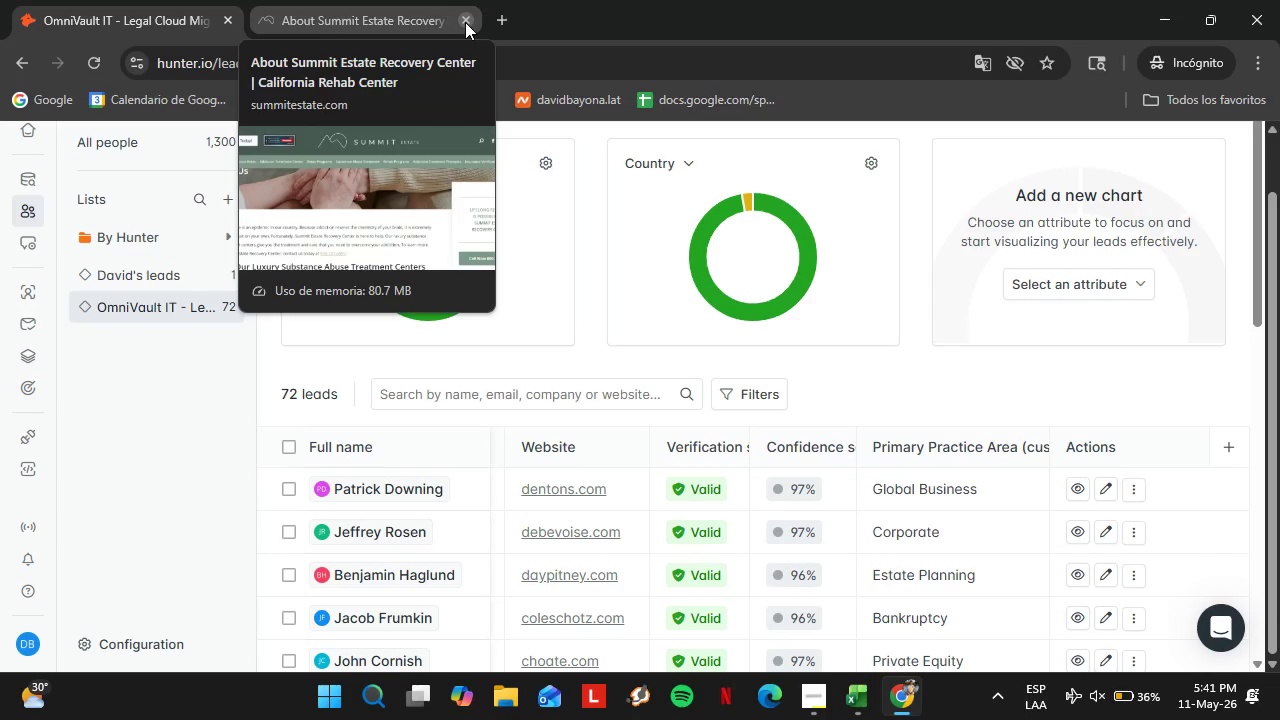 
left_click([465, 22])
 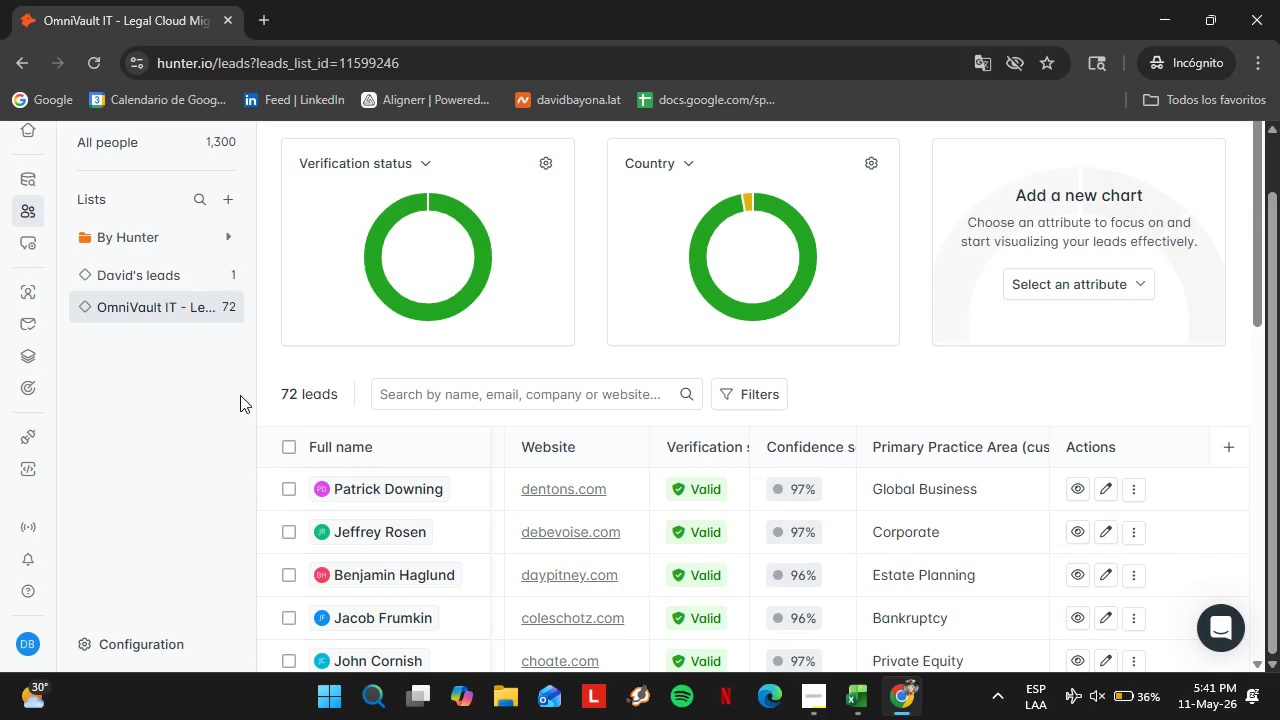 
wait(7.55)
 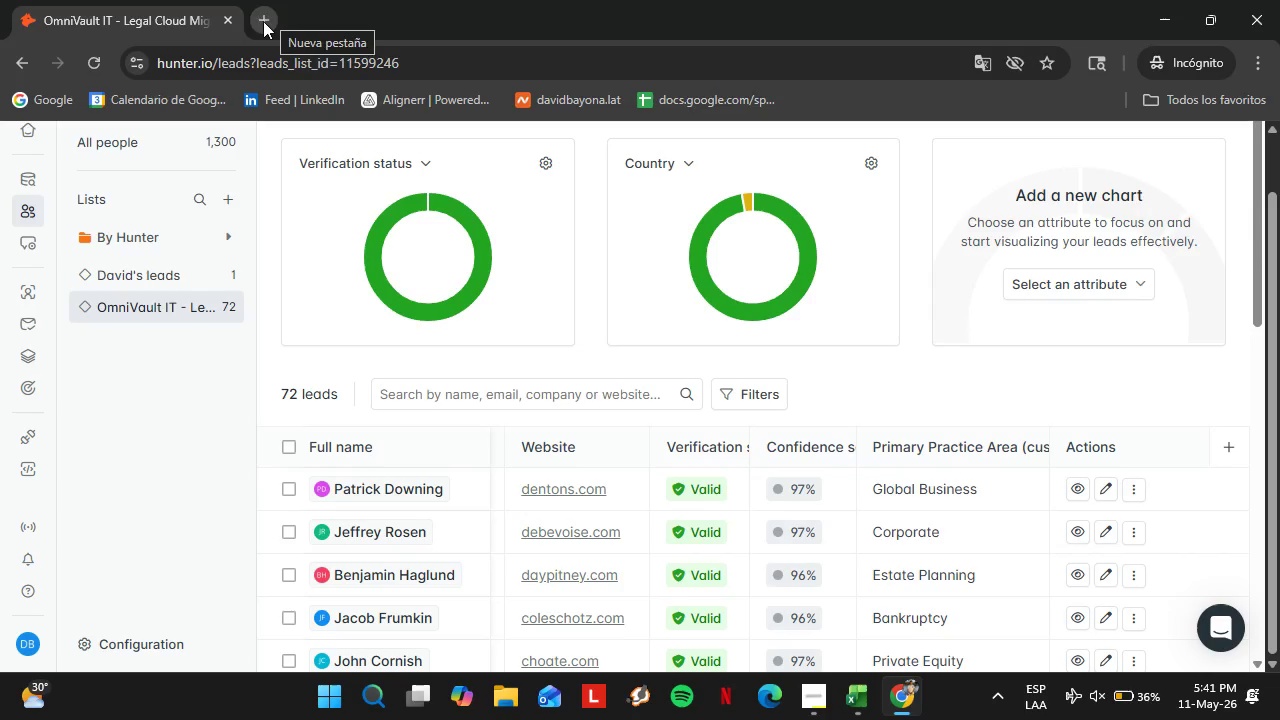 
scroll: coordinate [494, 468], scroll_direction: down, amount: 14.0
 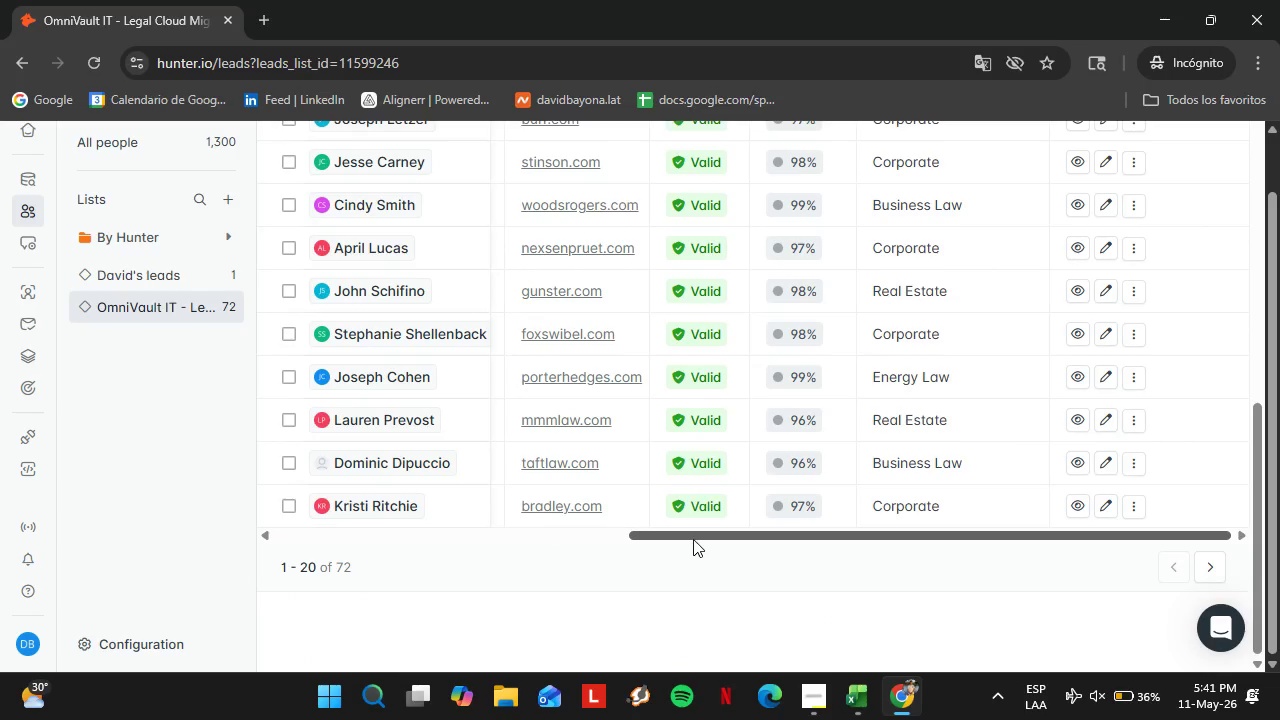 
left_click_drag(start_coordinate=[694, 540], to_coordinate=[610, 541])
 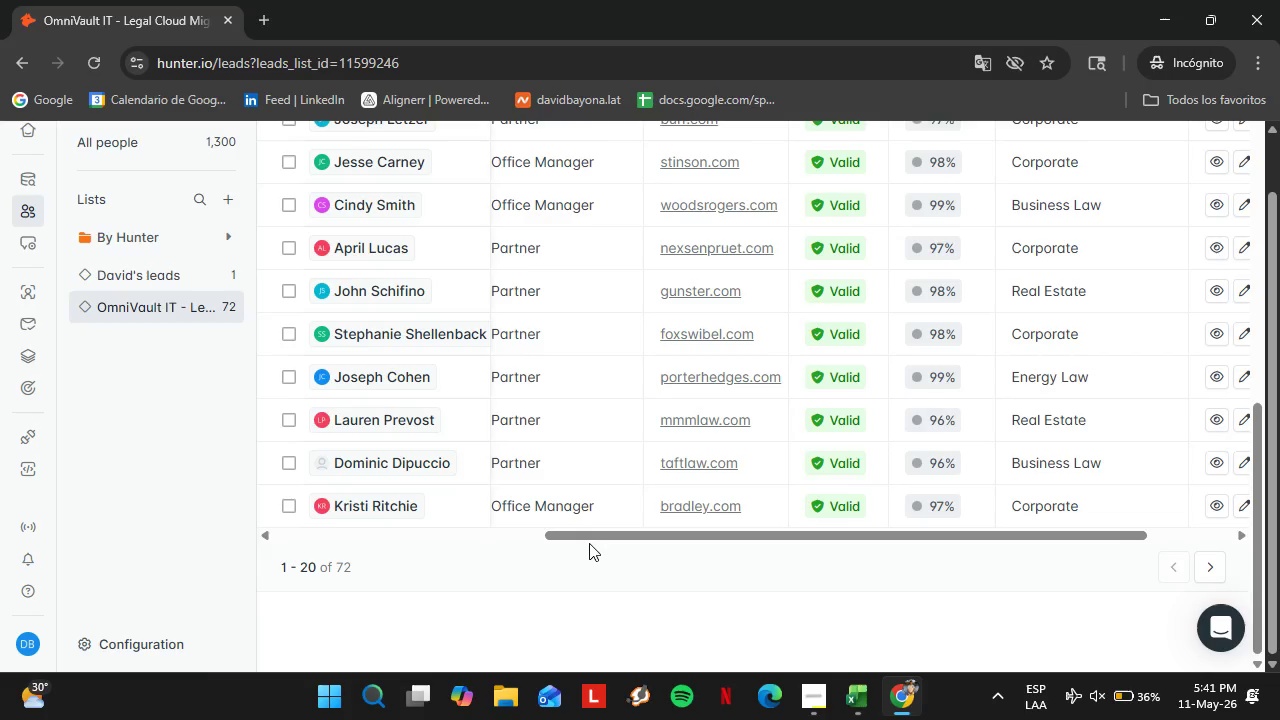 
left_click_drag(start_coordinate=[591, 539], to_coordinate=[489, 543])
 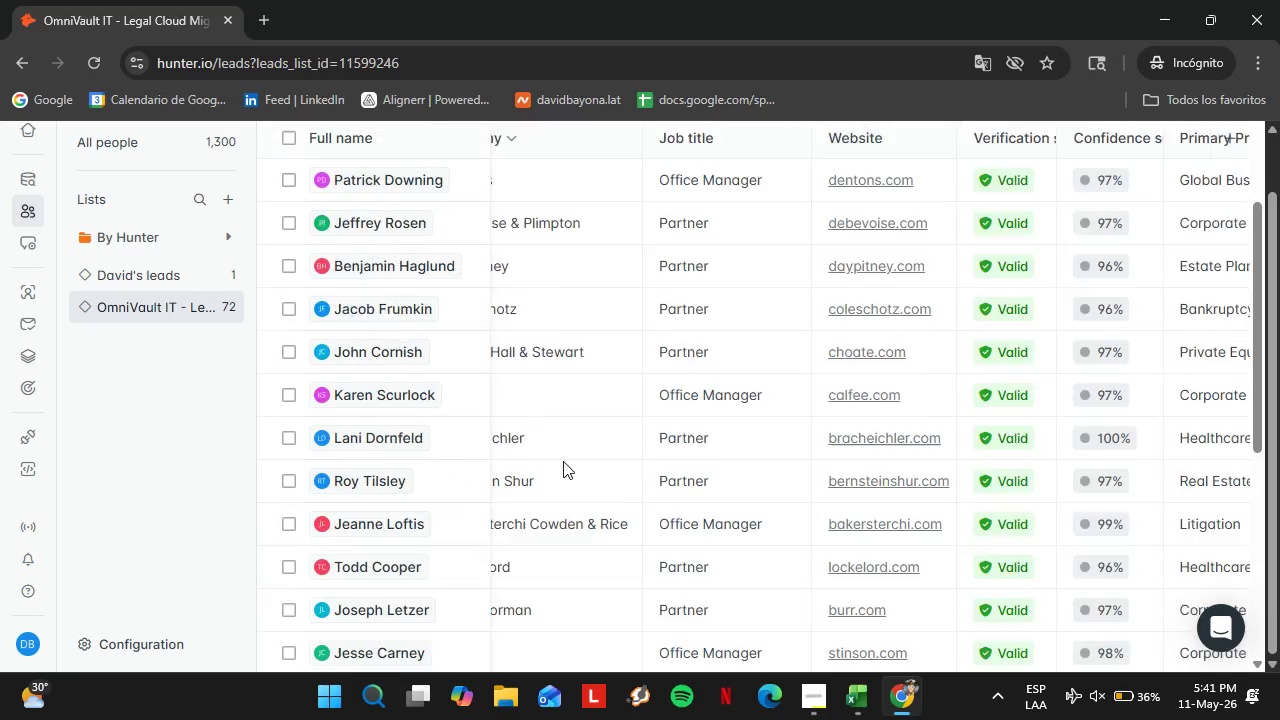 
scroll: coordinate [607, 414], scroll_direction: up, amount: 7.0
 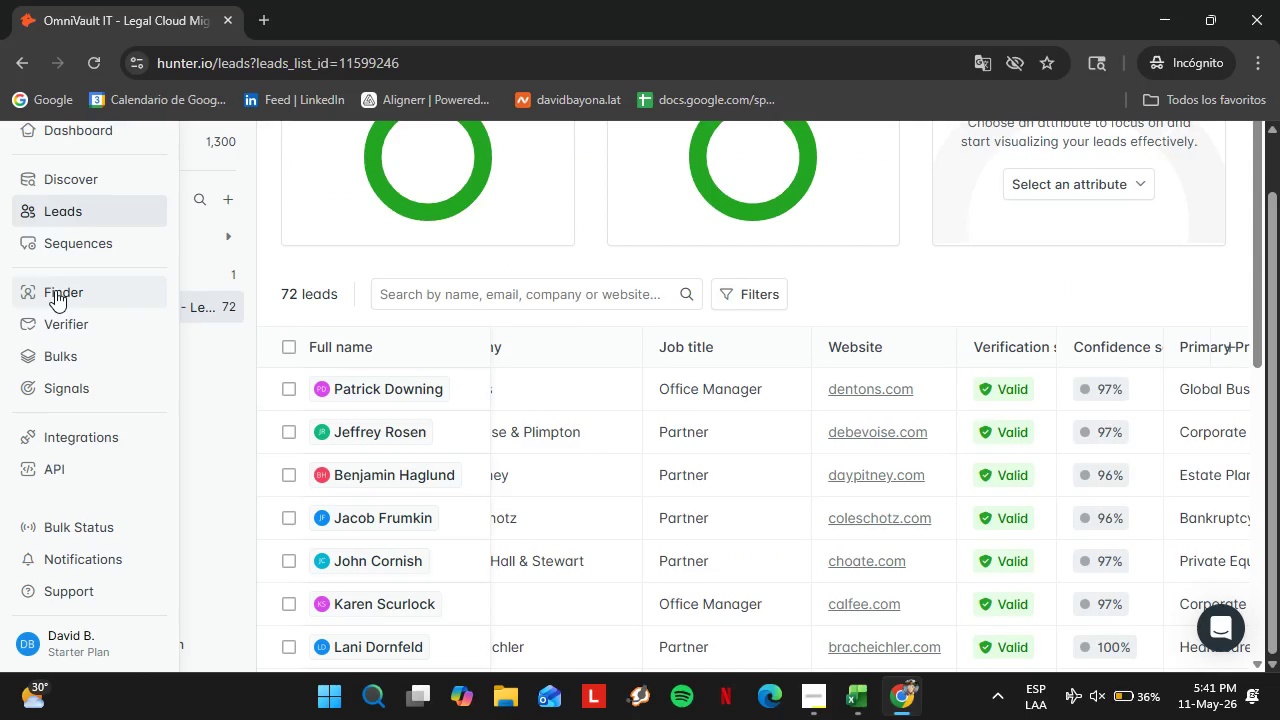 
left_click([55, 289])
 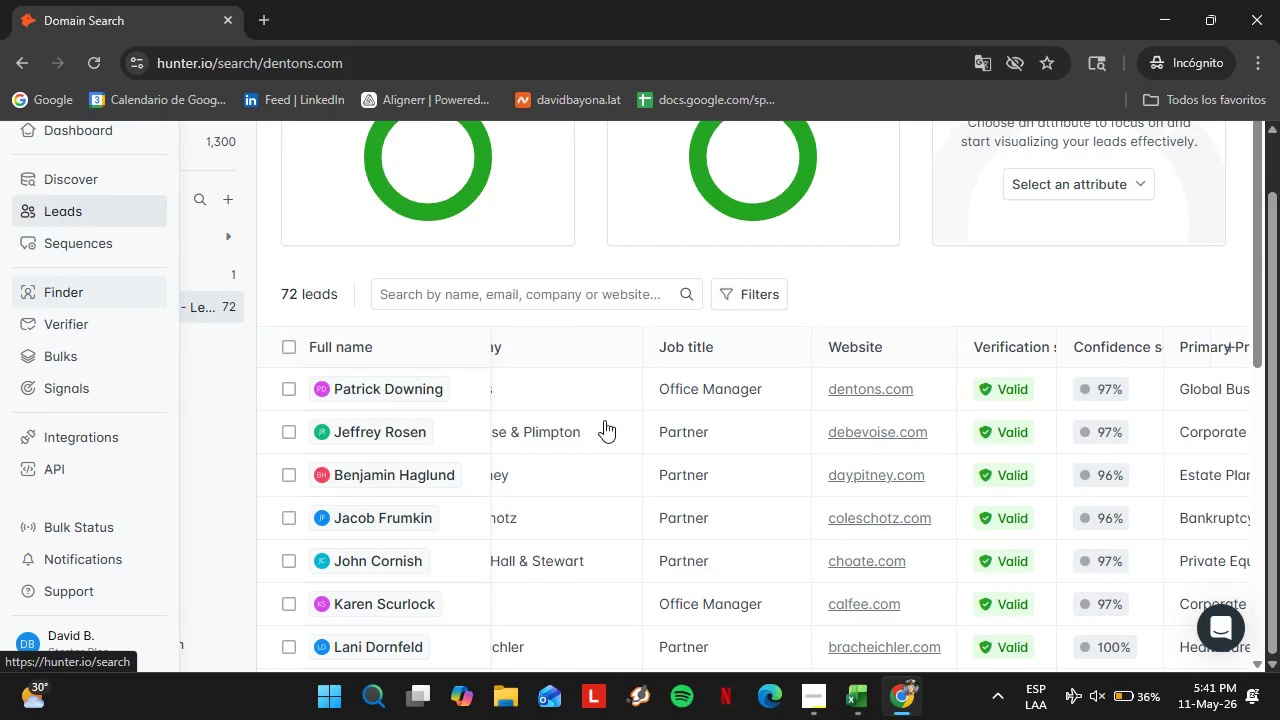 
mouse_move([649, 462])
 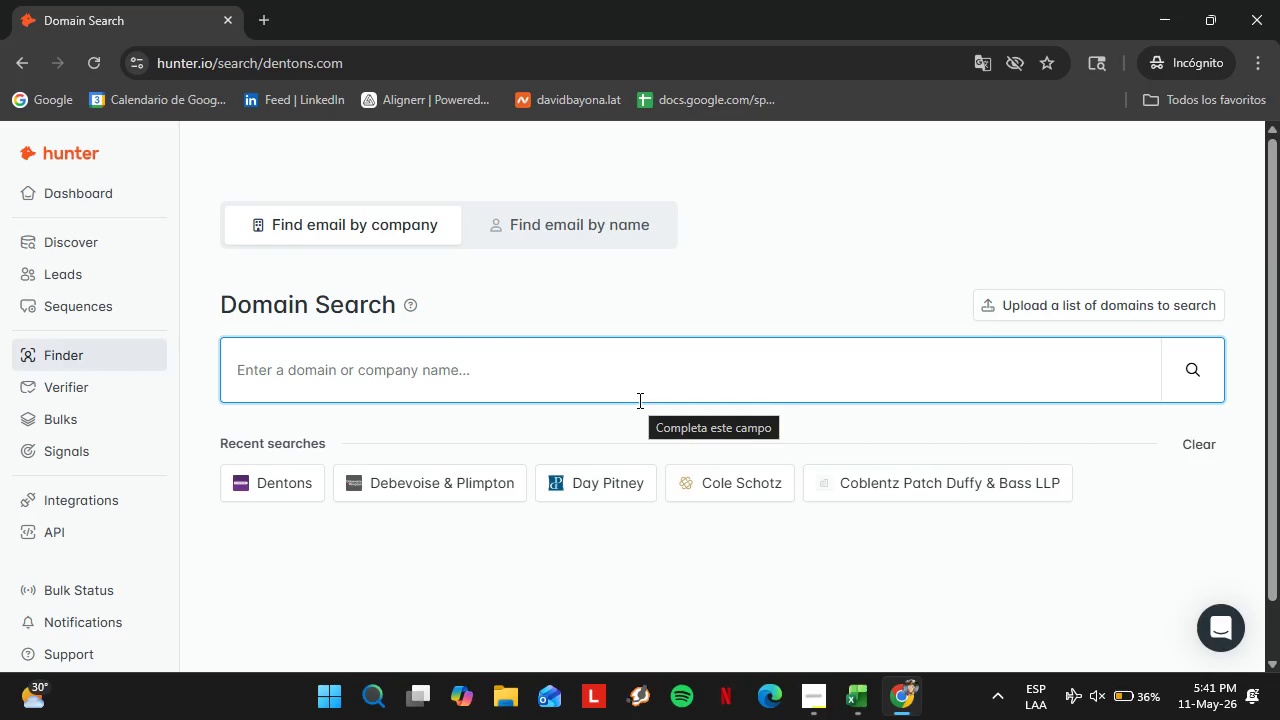 
type(dickinsonbradshaw.com)
 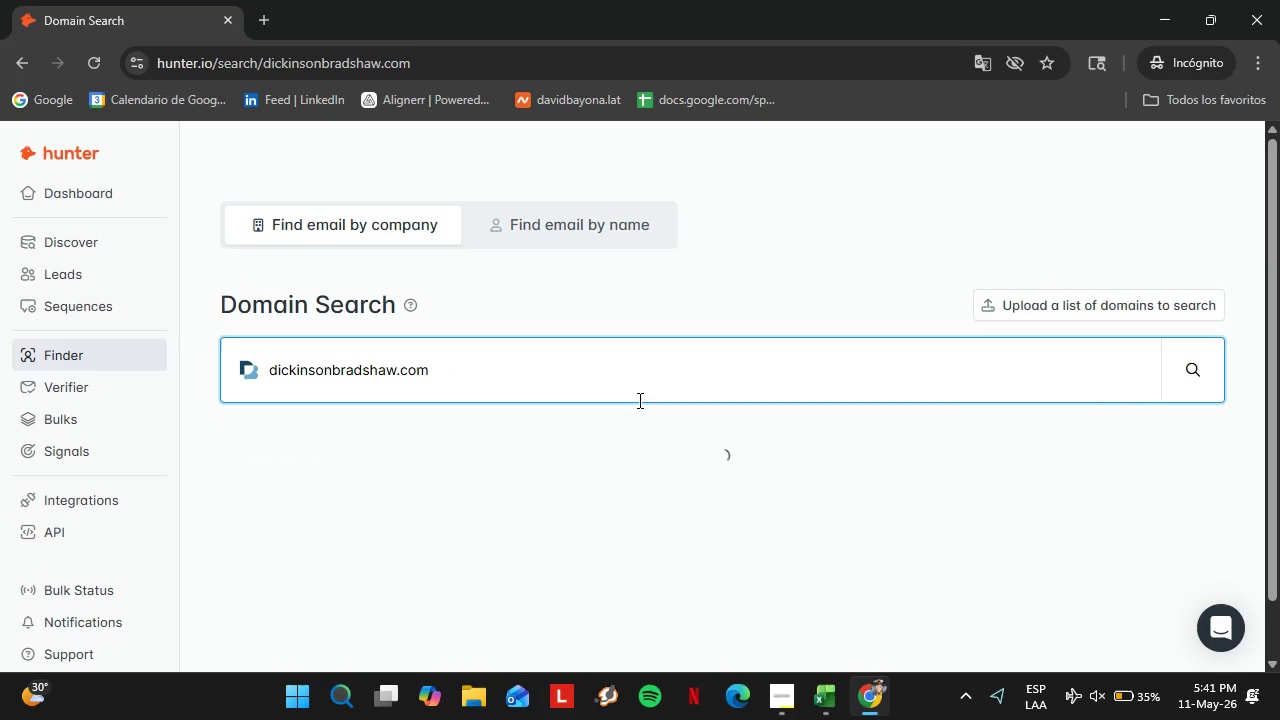 
key(Enter)
 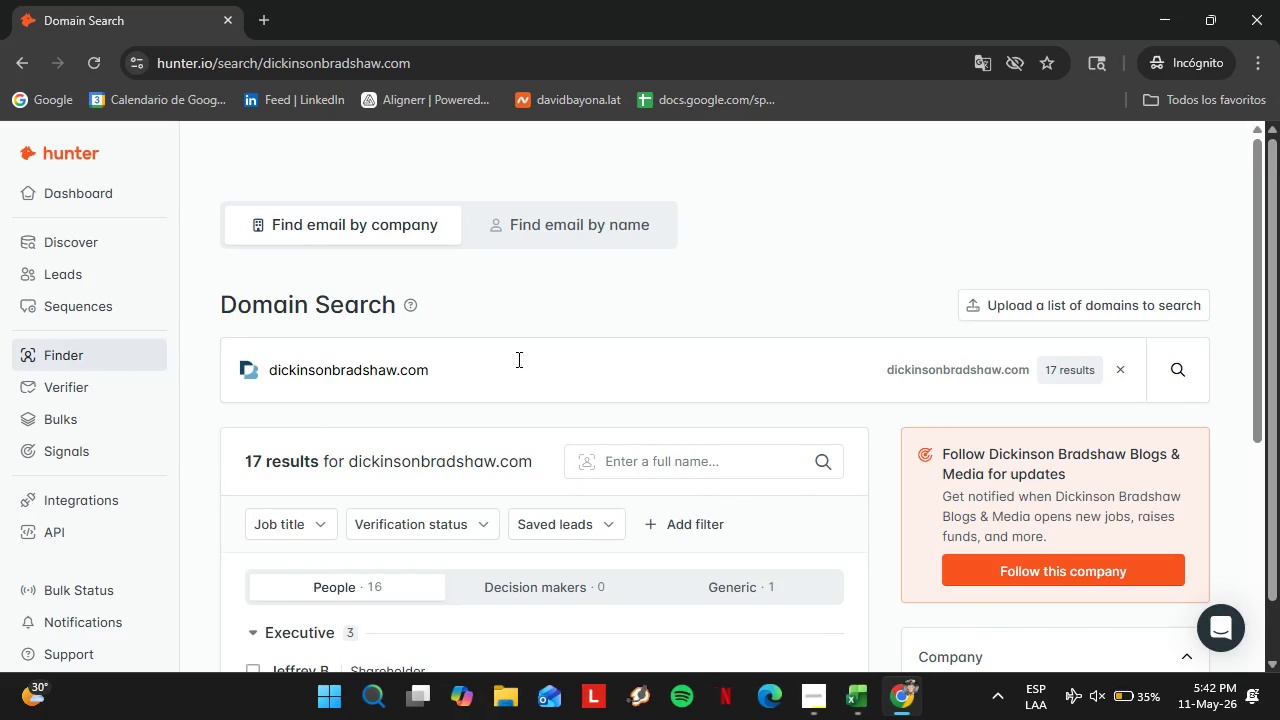 
scroll: coordinate [537, 393], scroll_direction: down, amount: 4.0
 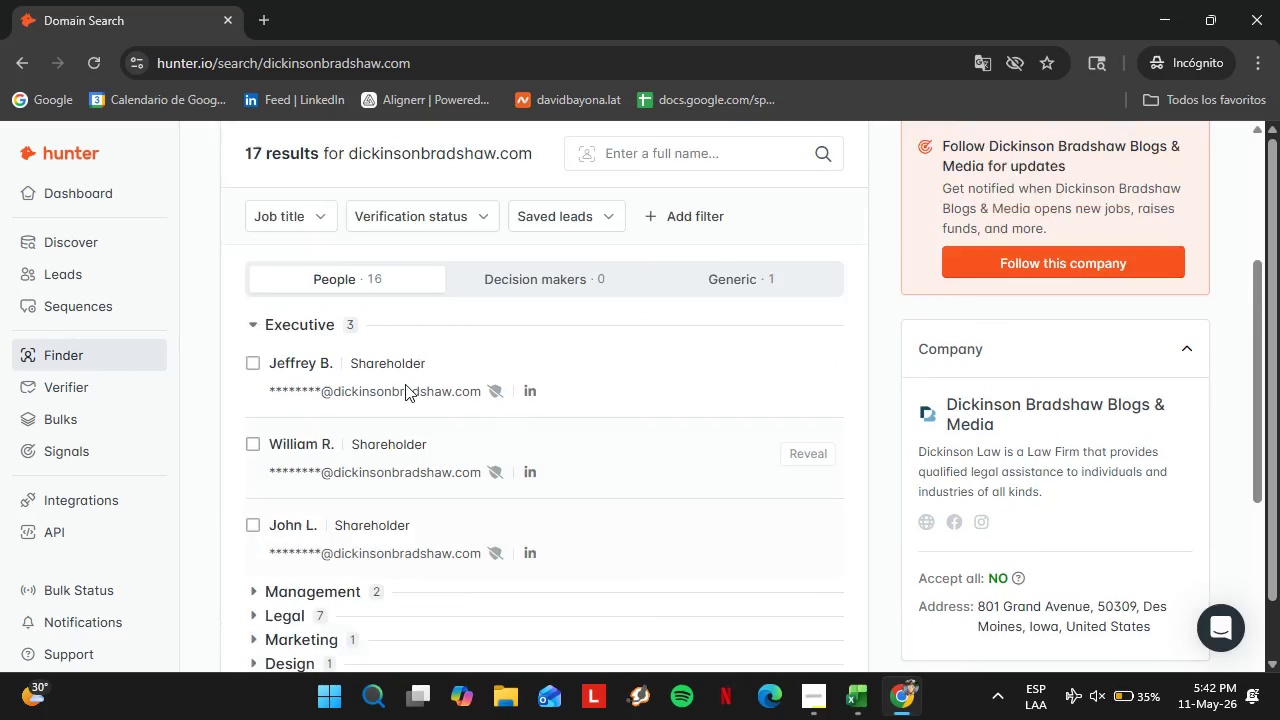 
scroll: coordinate [502, 409], scroll_direction: up, amount: 1.0
 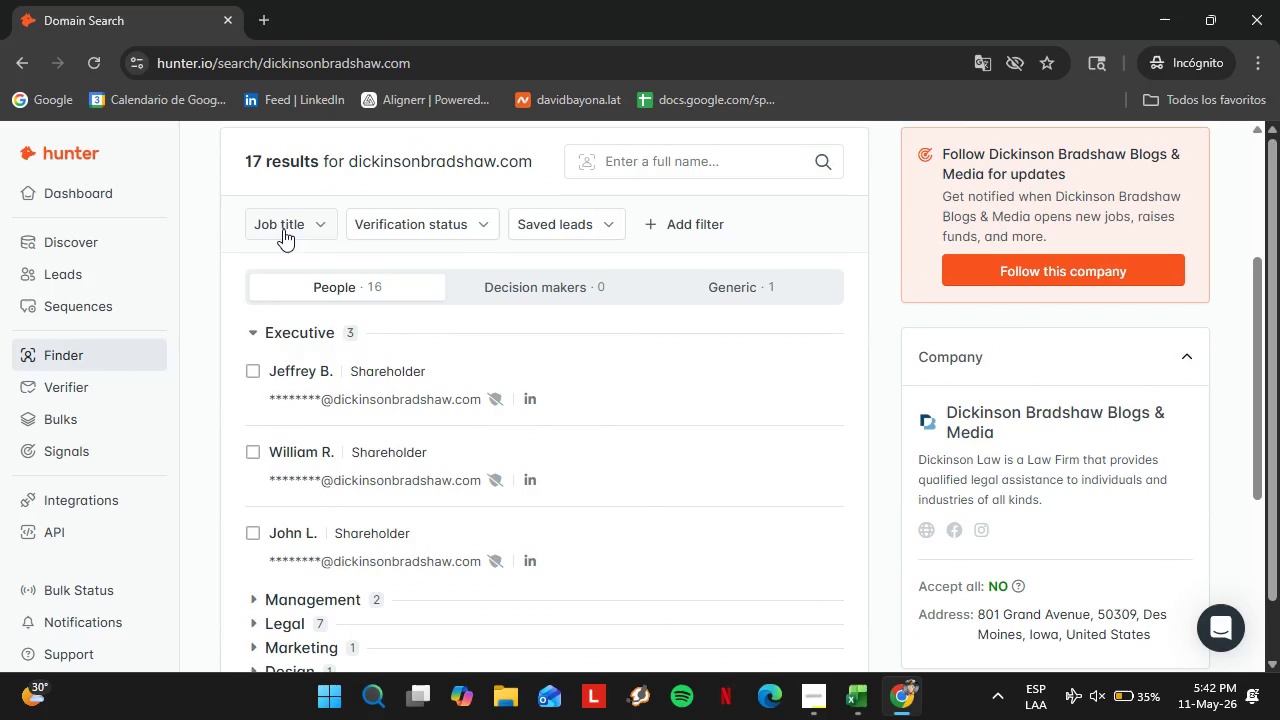 
left_click([283, 229])
 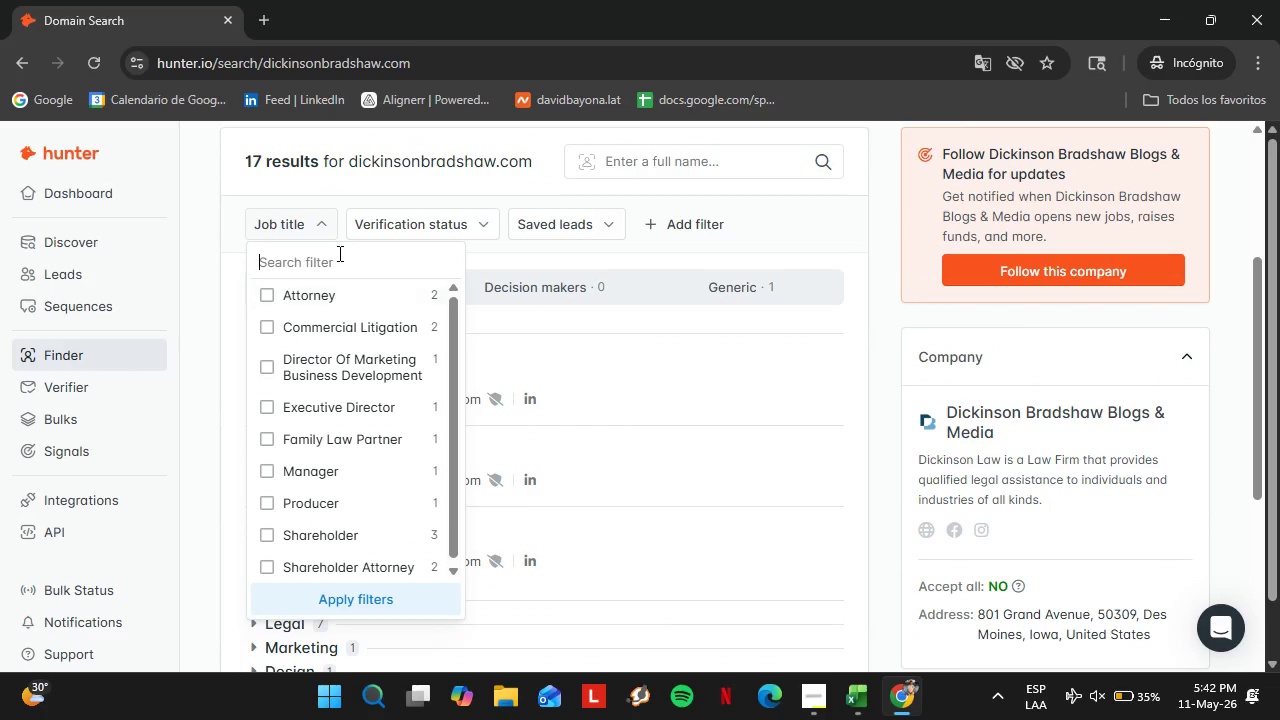 
left_click([339, 253])
 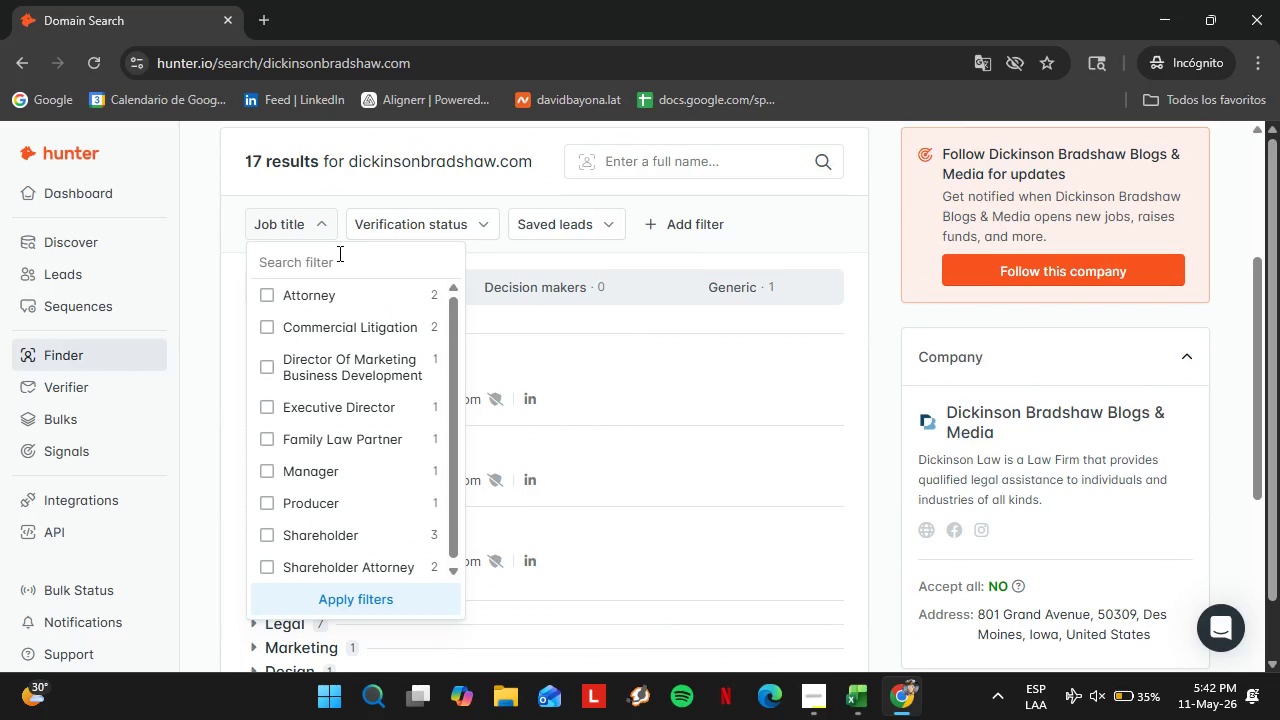 
type(office)
 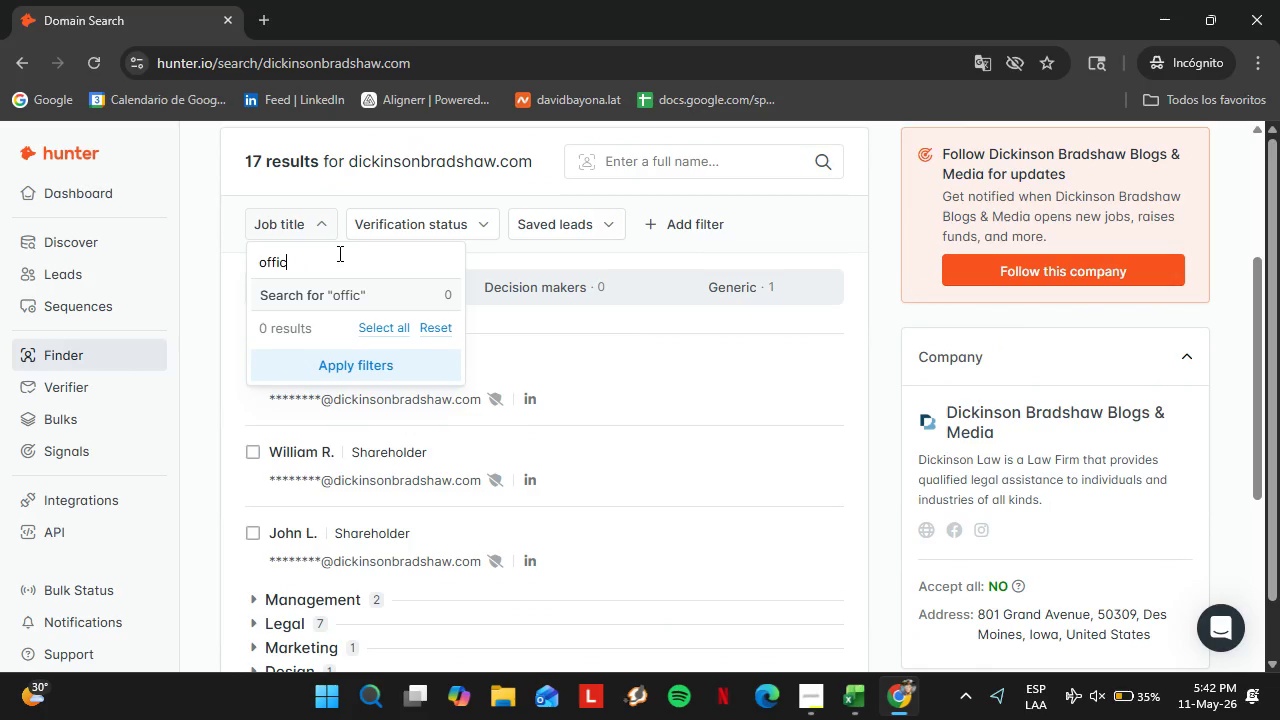 
hold_key(key=Backspace, duration=0.89)
 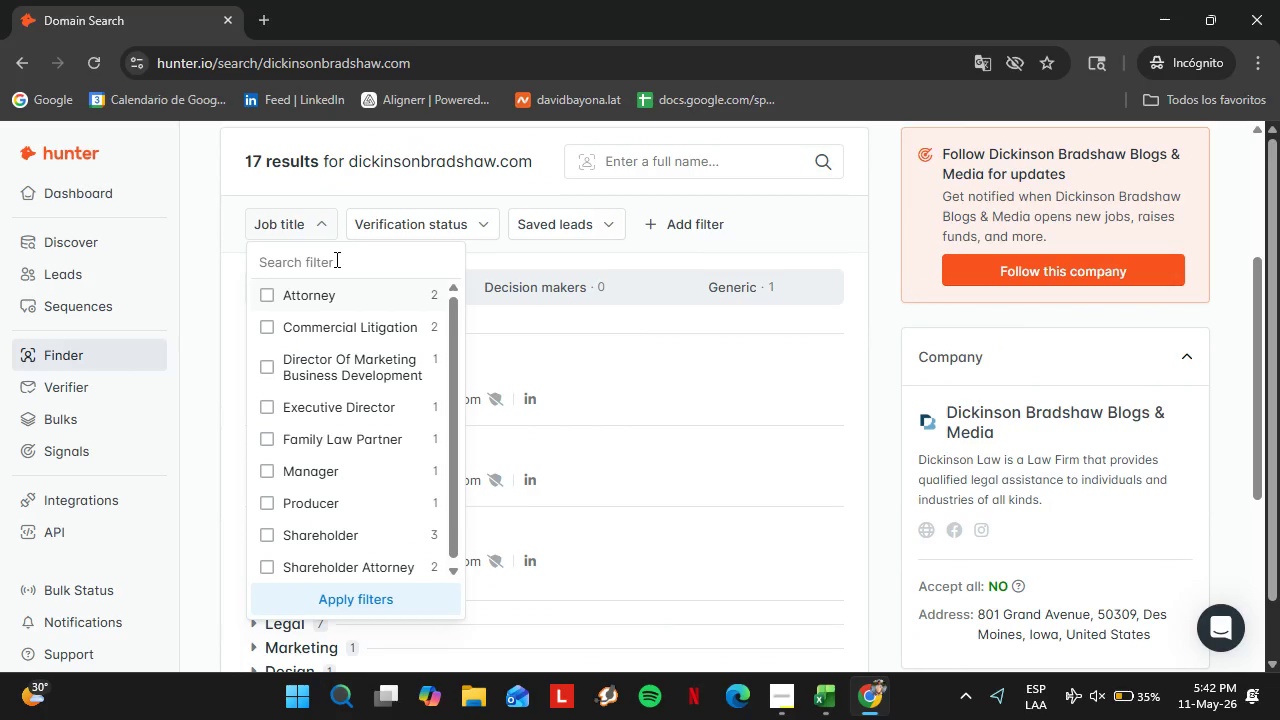 
double_click([318, 237])
 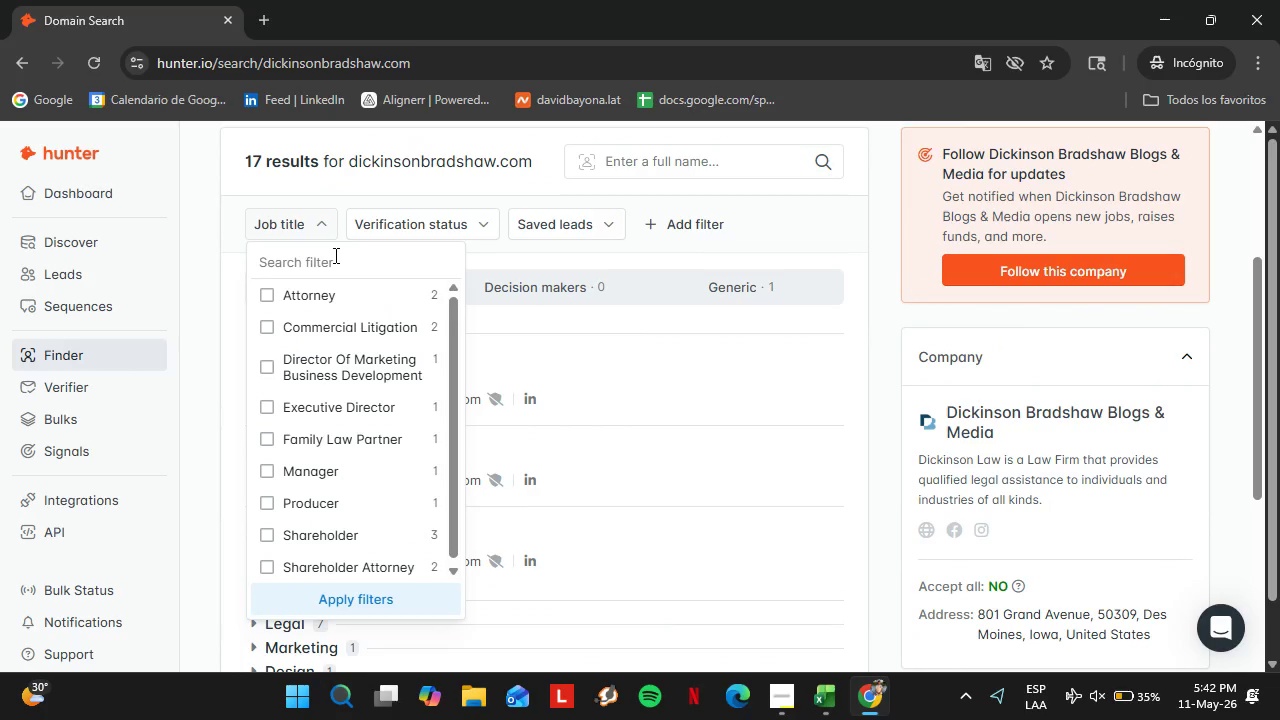 
triple_click([347, 269])
 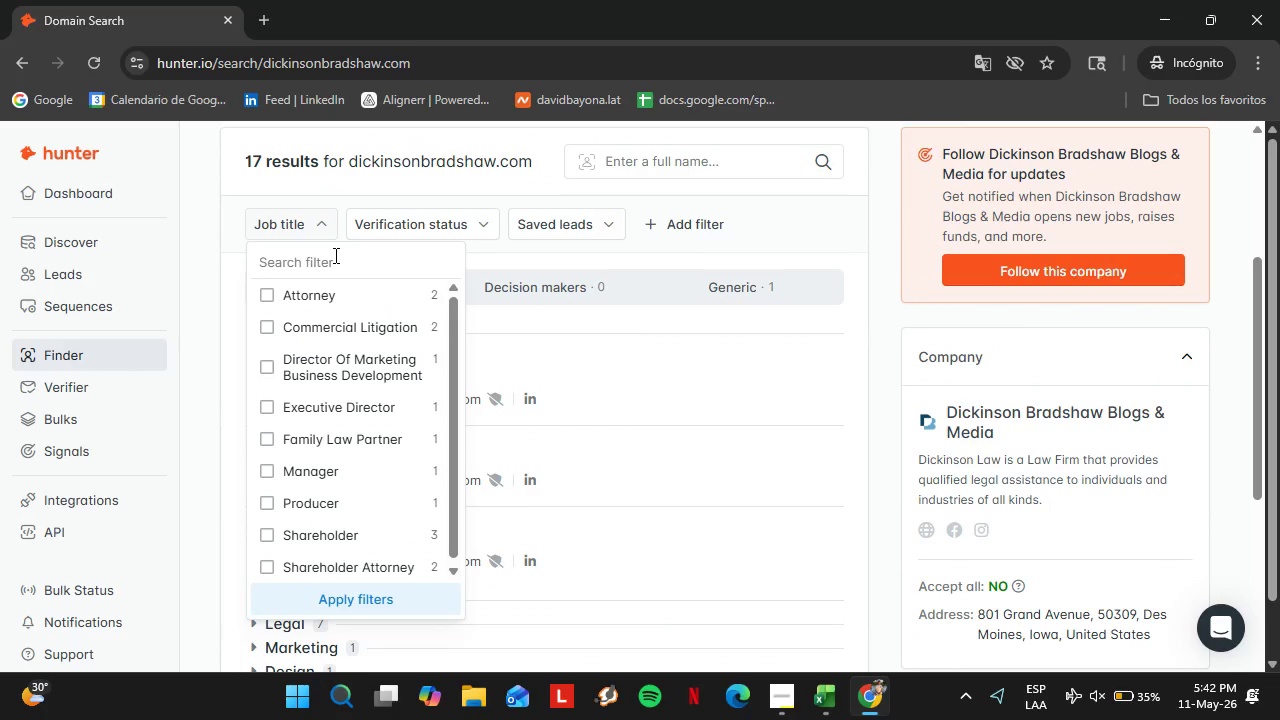 
triple_click([347, 269])
 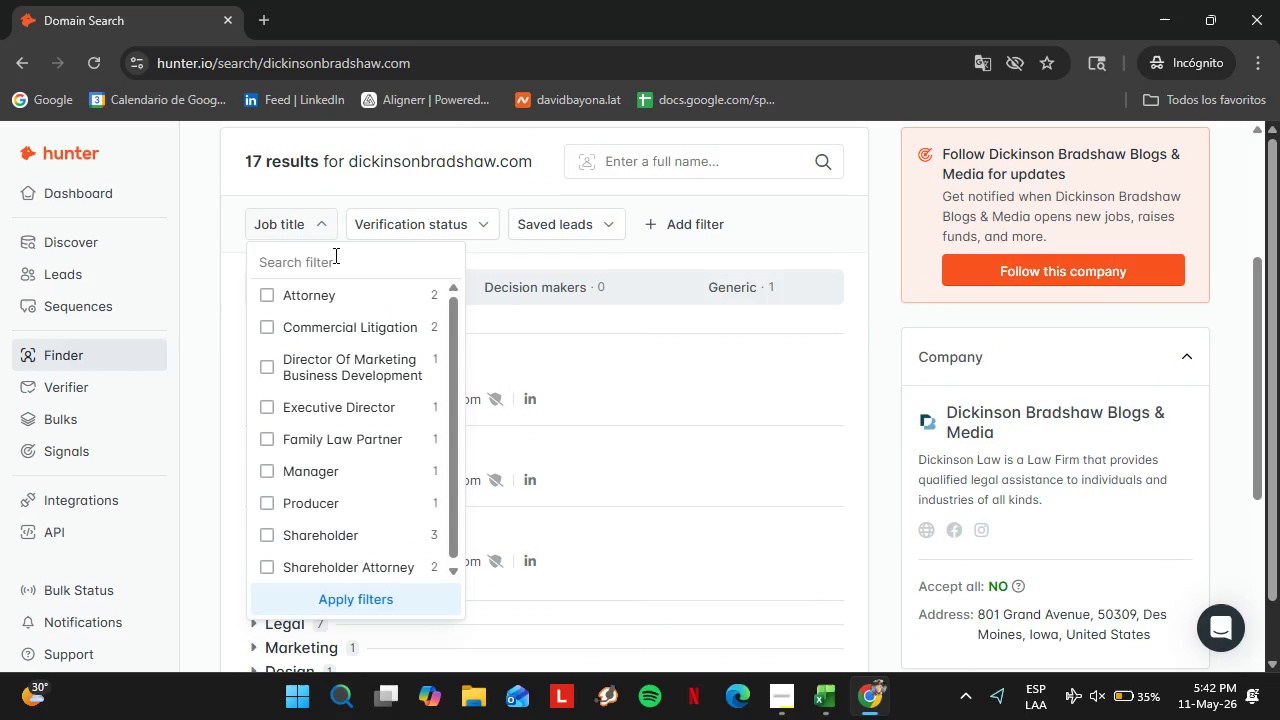 
triple_click([347, 269])
 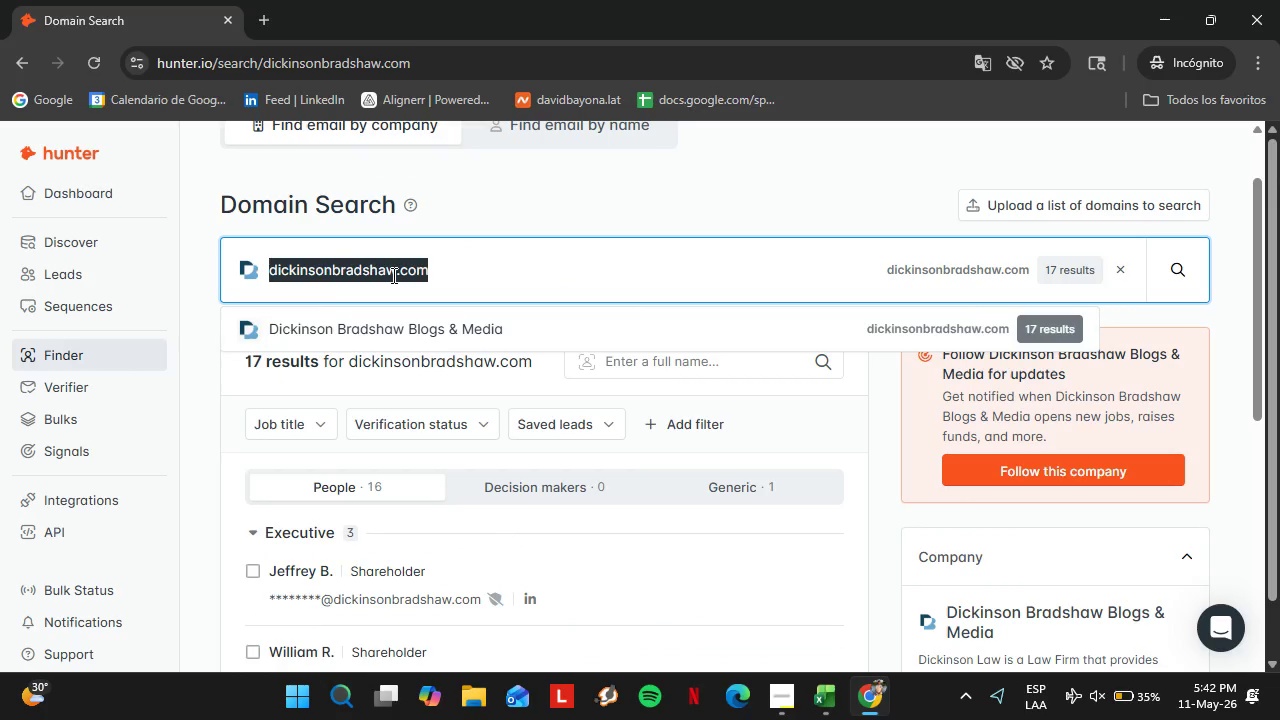 
scroll: coordinate [334, 249], scroll_direction: up, amount: 2.0
 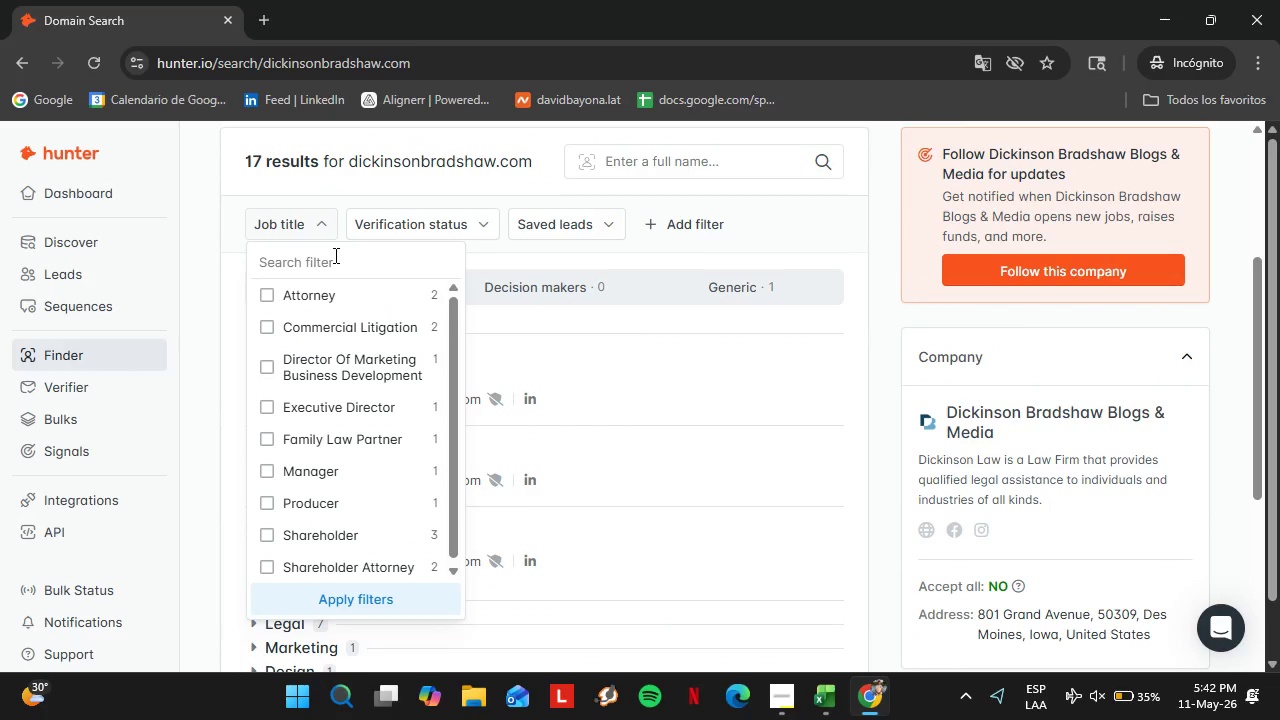 
type(elias.law)
 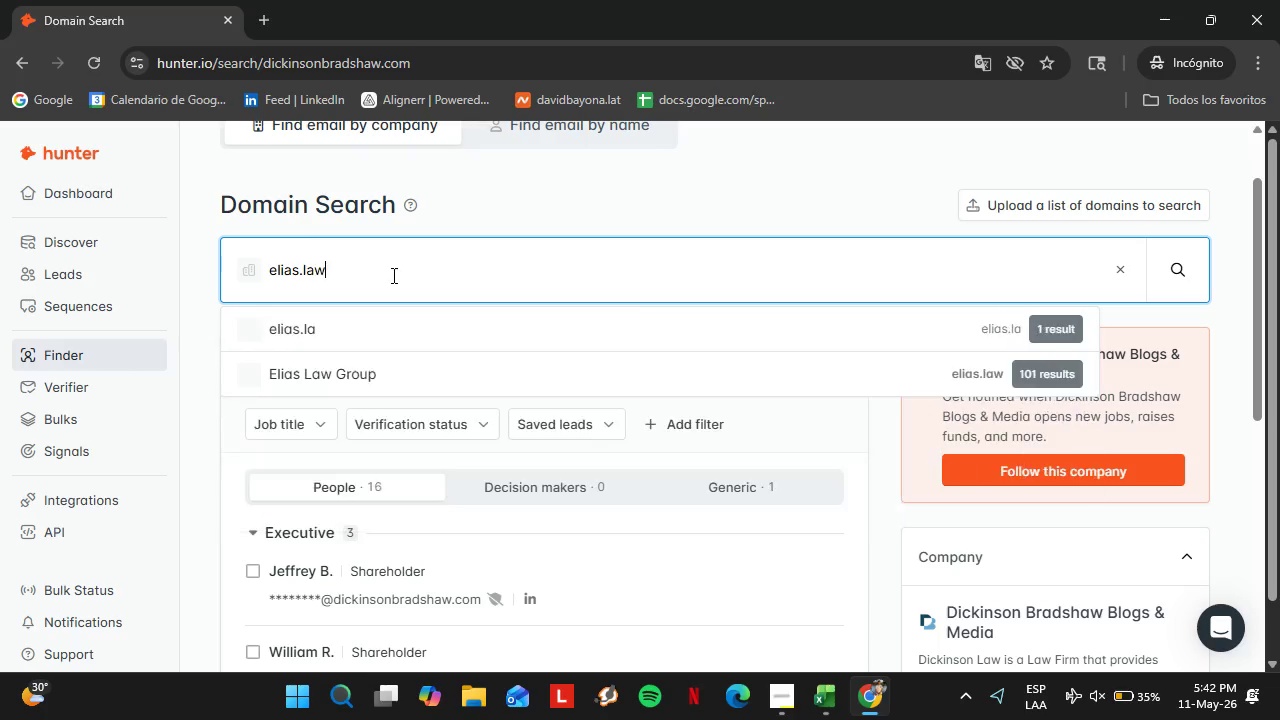 
key(Enter)
 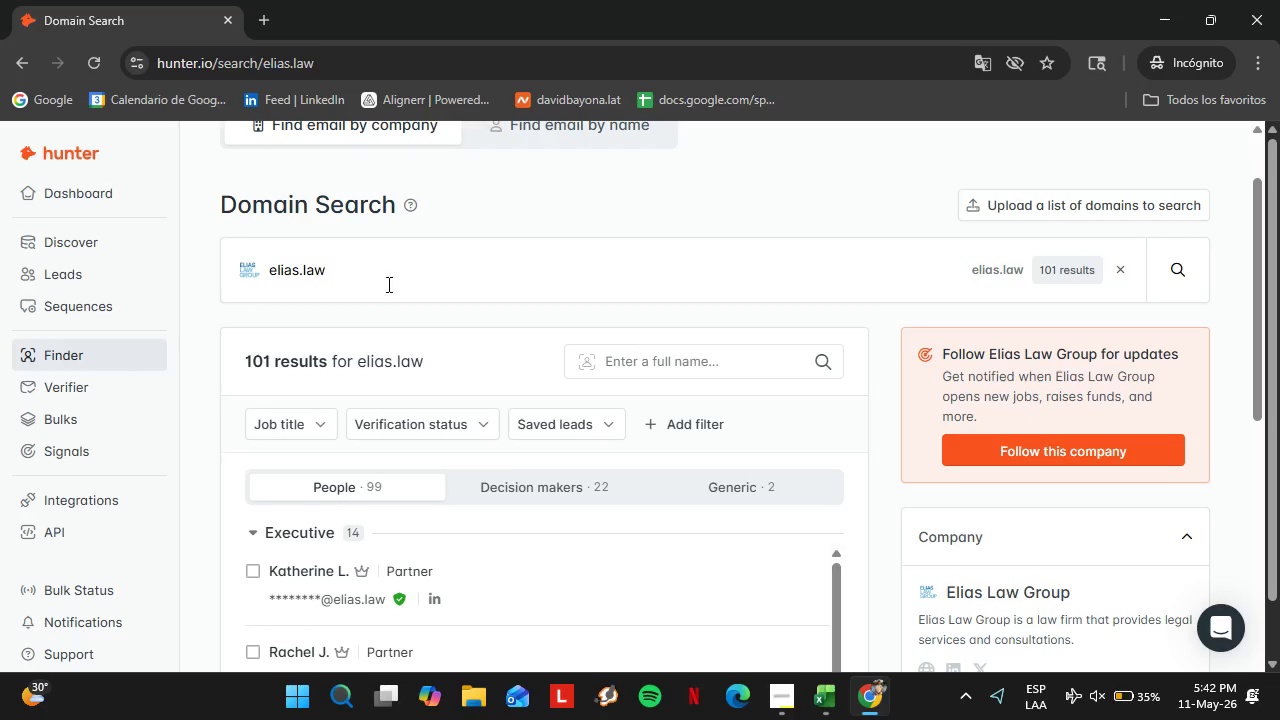 
scroll: coordinate [382, 338], scroll_direction: down, amount: 2.0
 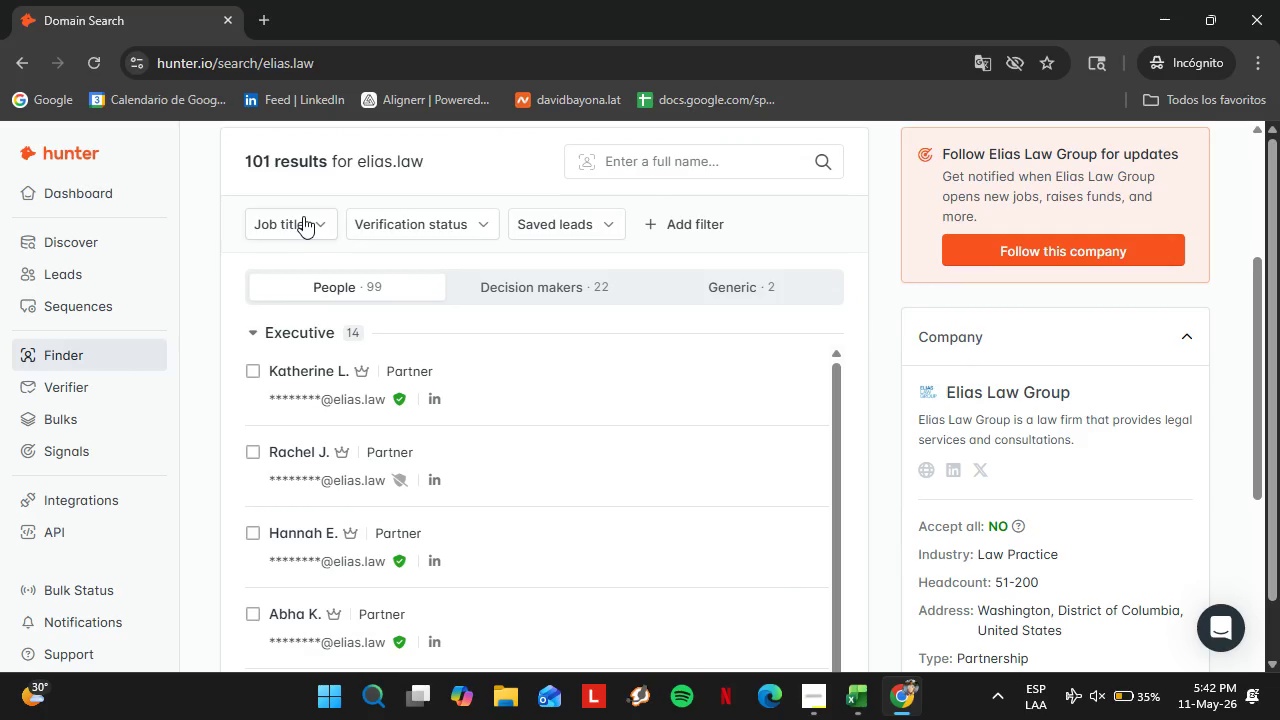 
left_click([304, 220])
 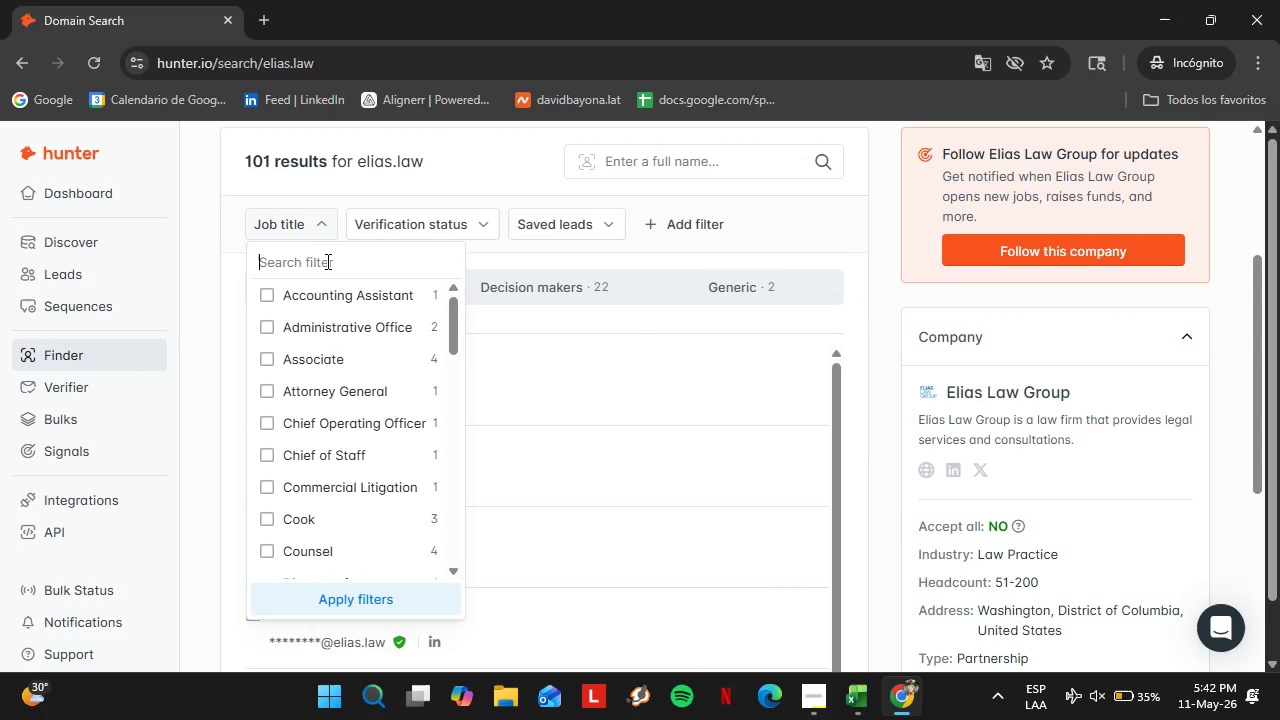 
left_click([326, 261])
 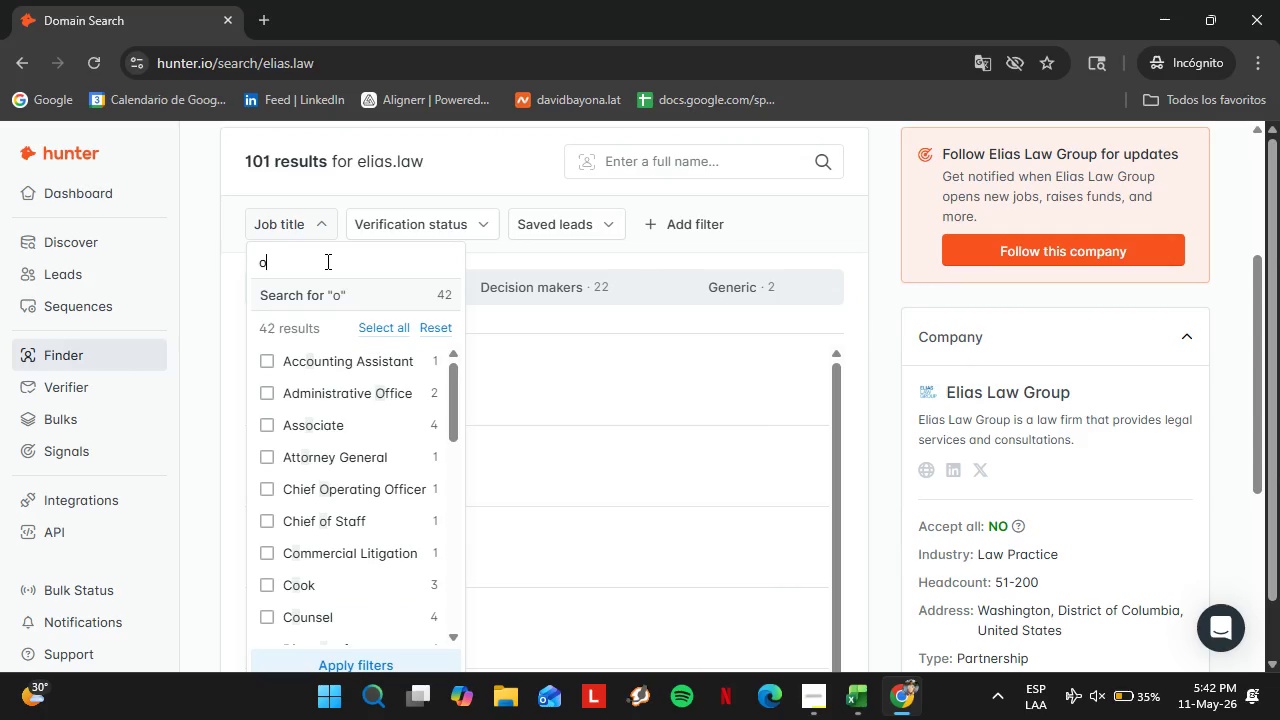 
type(office)
 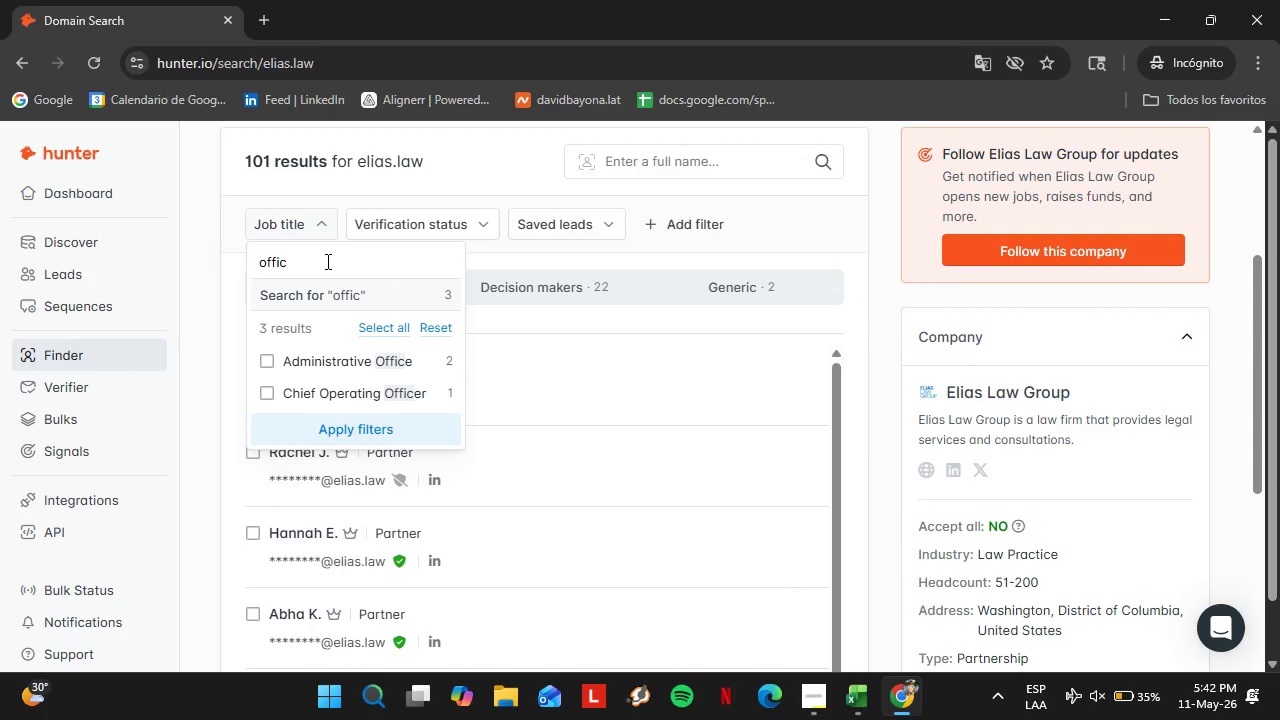 
hold_key(key=Backspace, duration=0.97)
 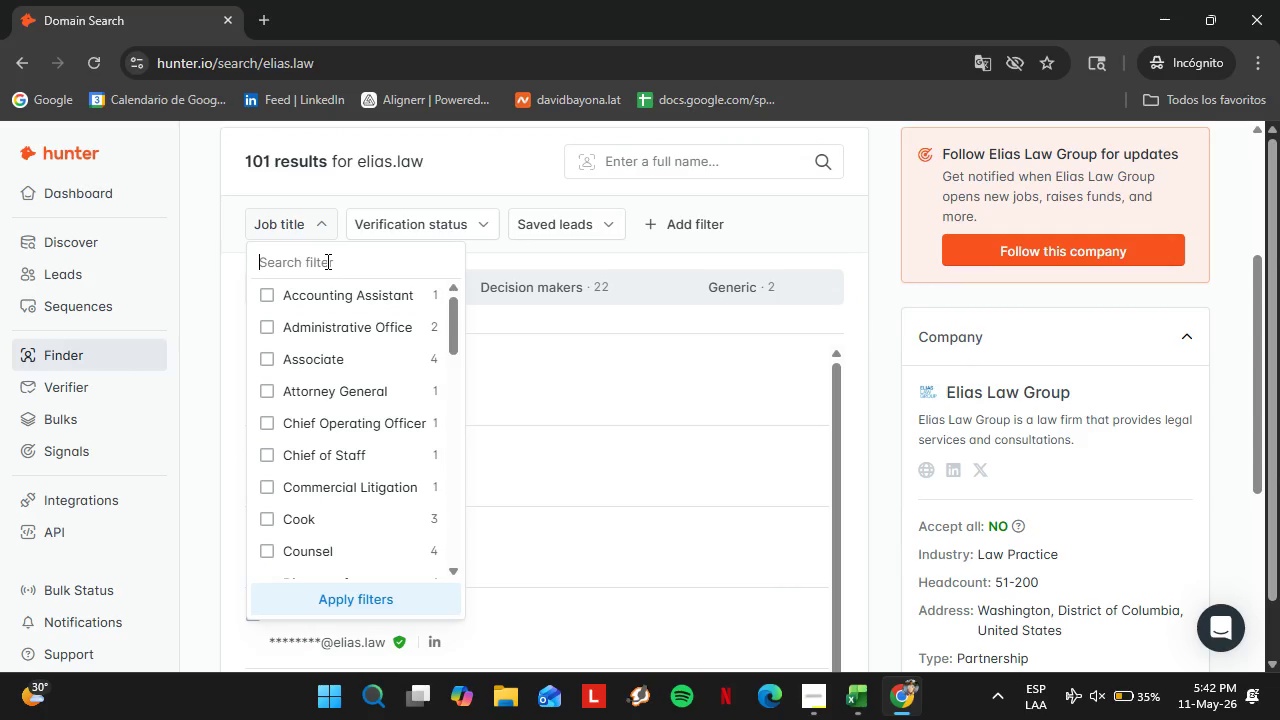 
left_click([775, 381])
 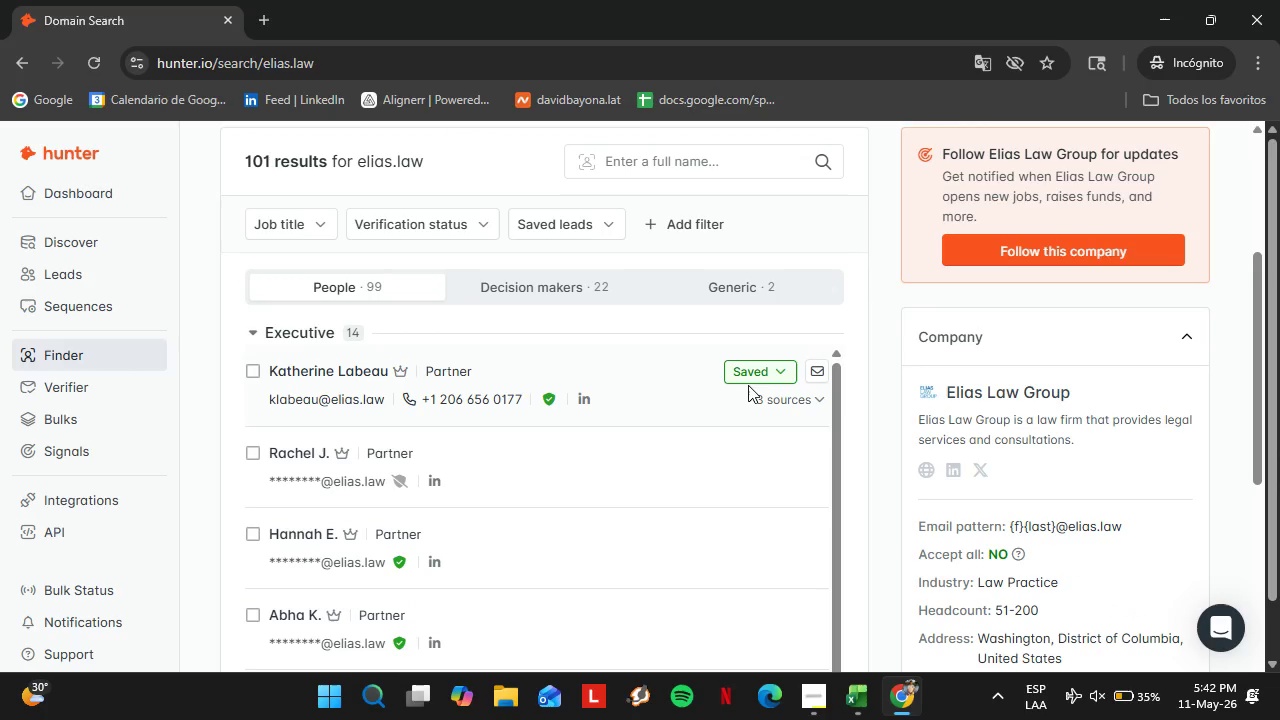 
left_click([749, 372])
 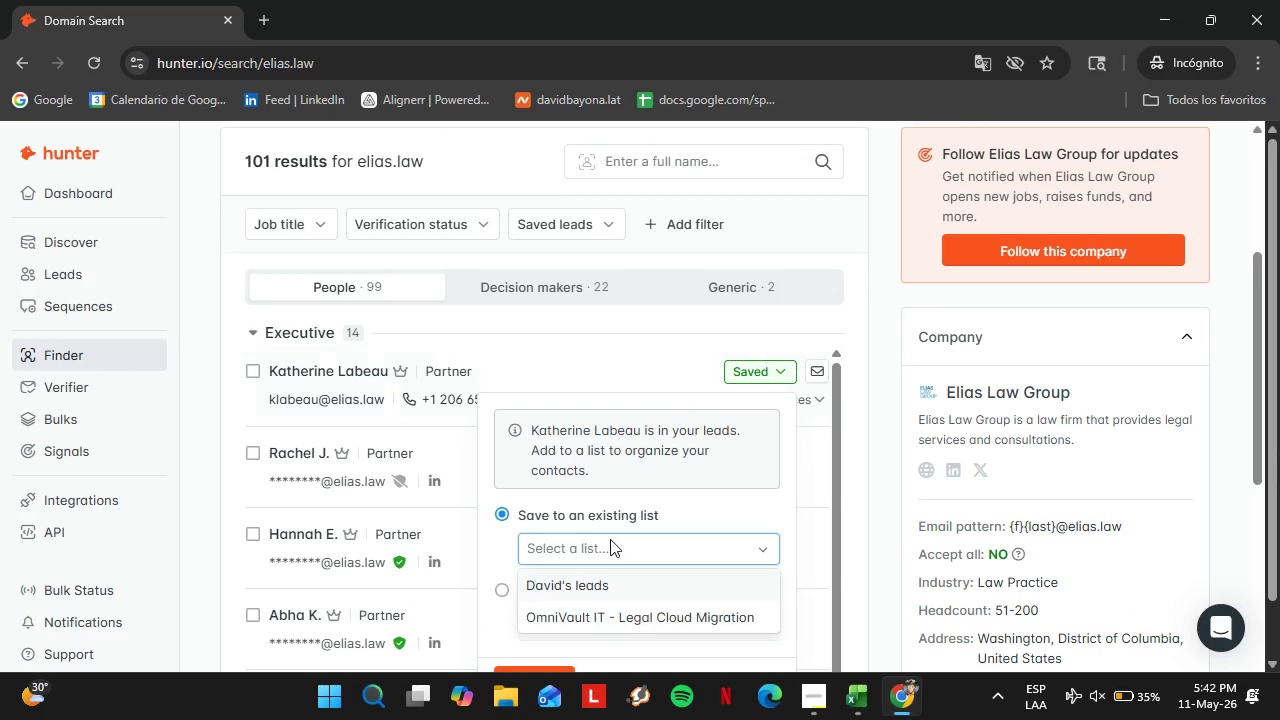 
left_click([610, 539])
 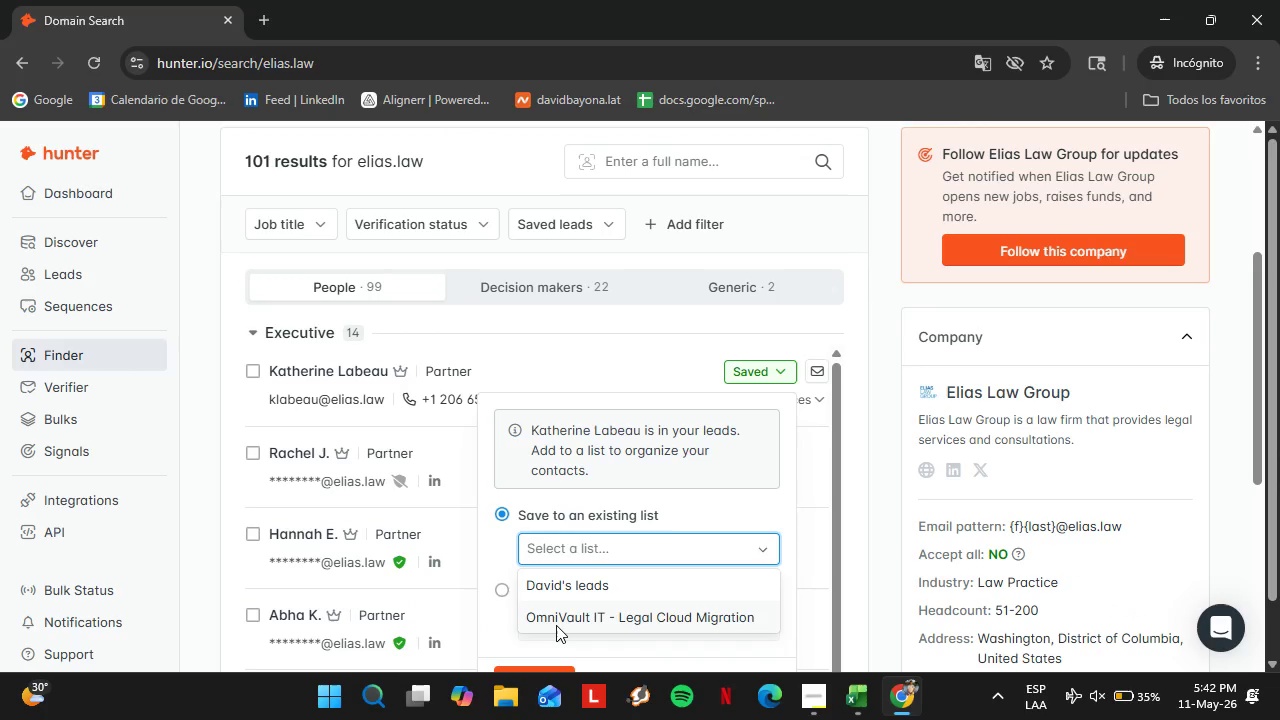 
left_click([556, 625])
 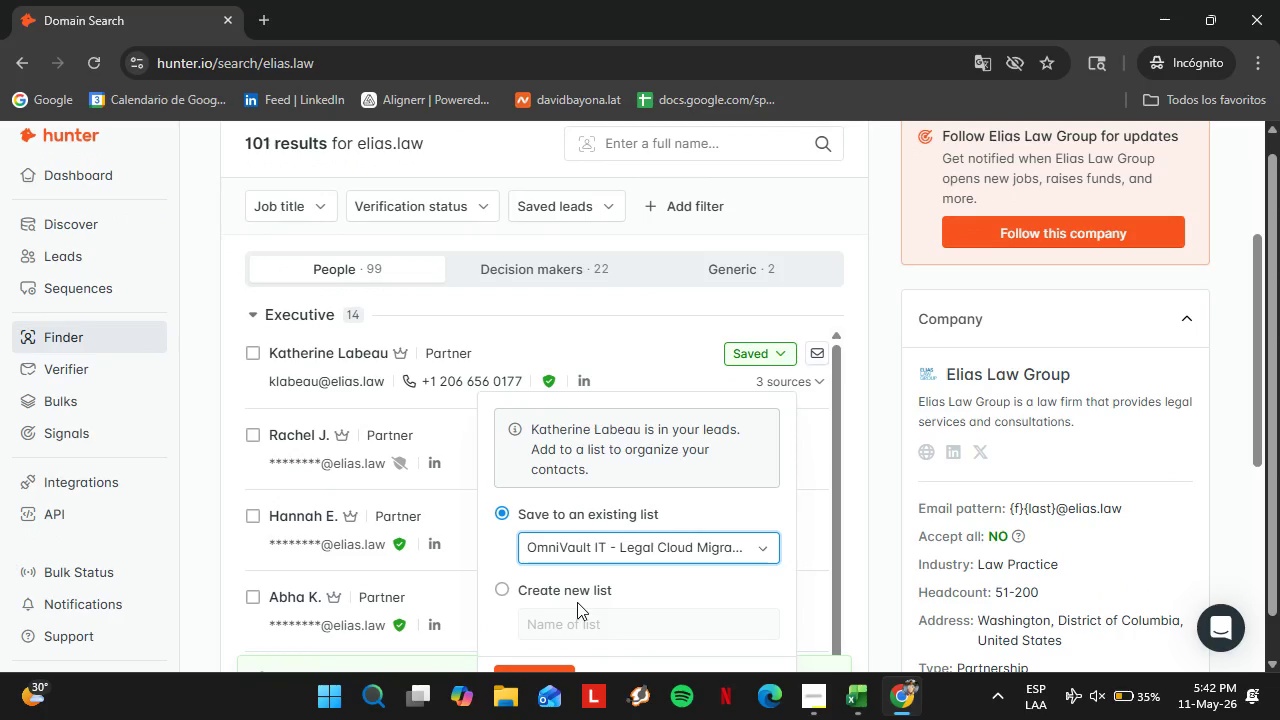 
left_click([545, 616])
 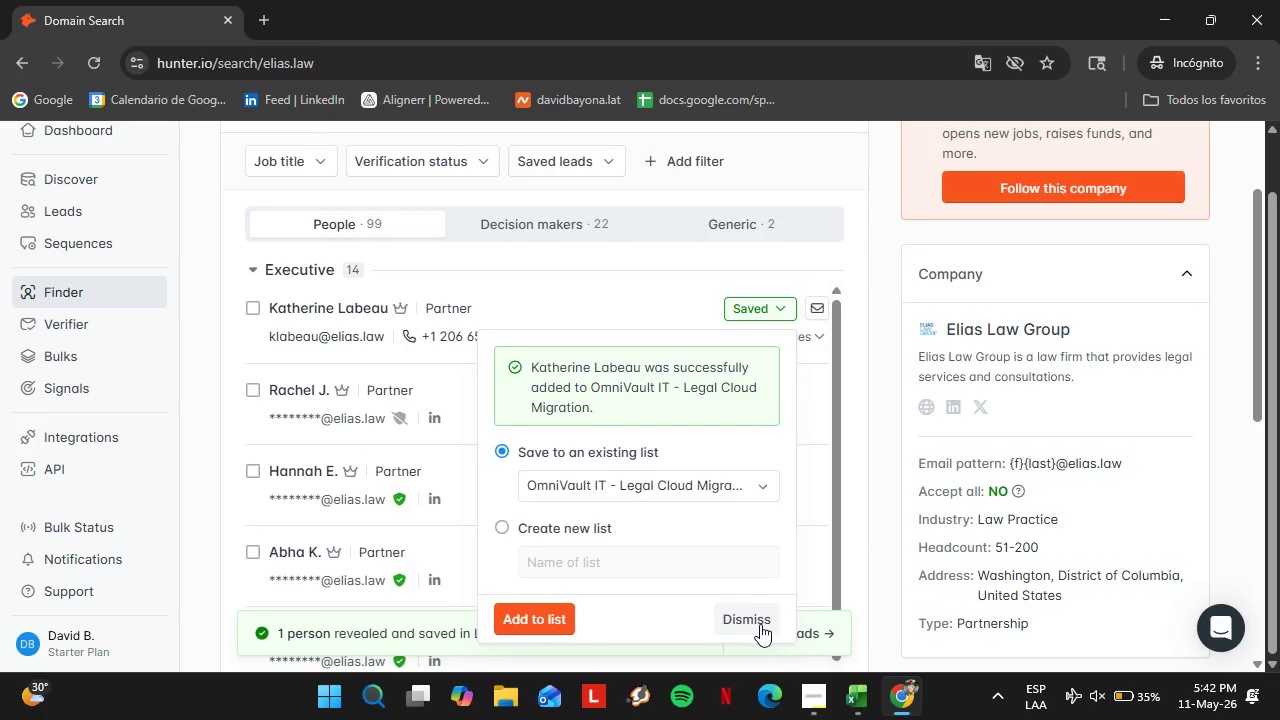 
scroll: coordinate [576, 603], scroll_direction: down, amount: 1.0
 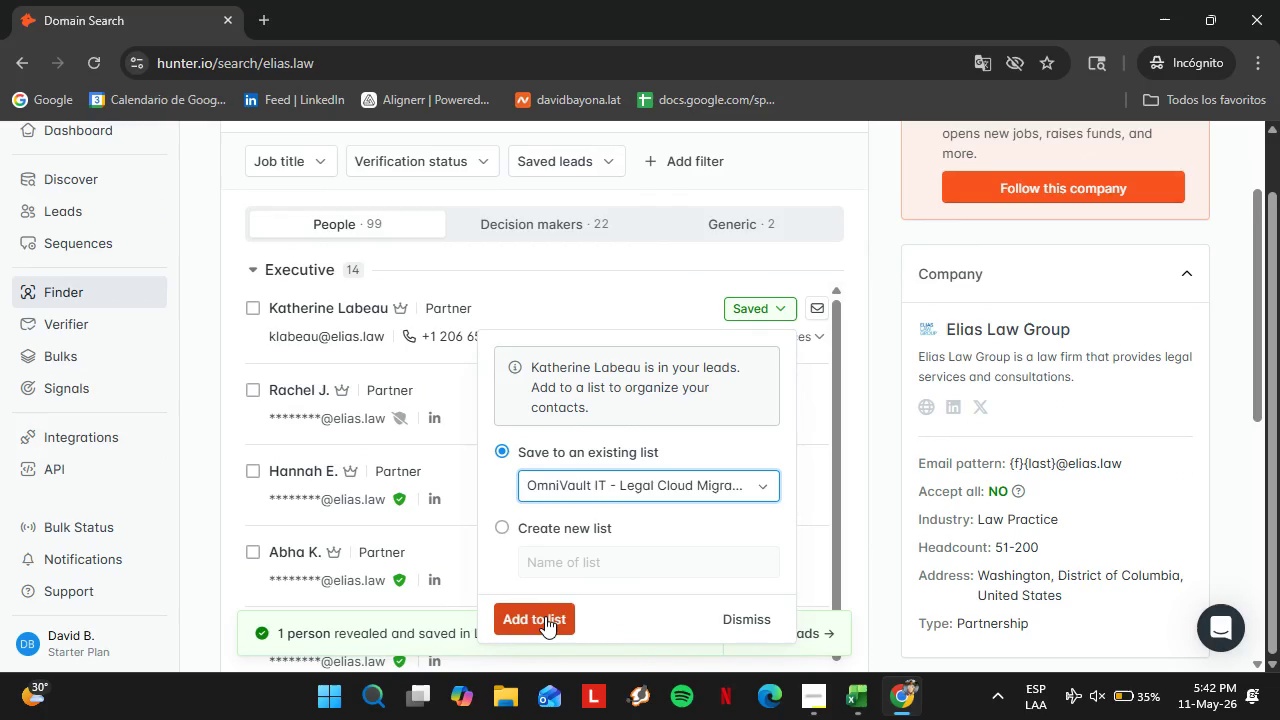 
left_click([760, 624])
 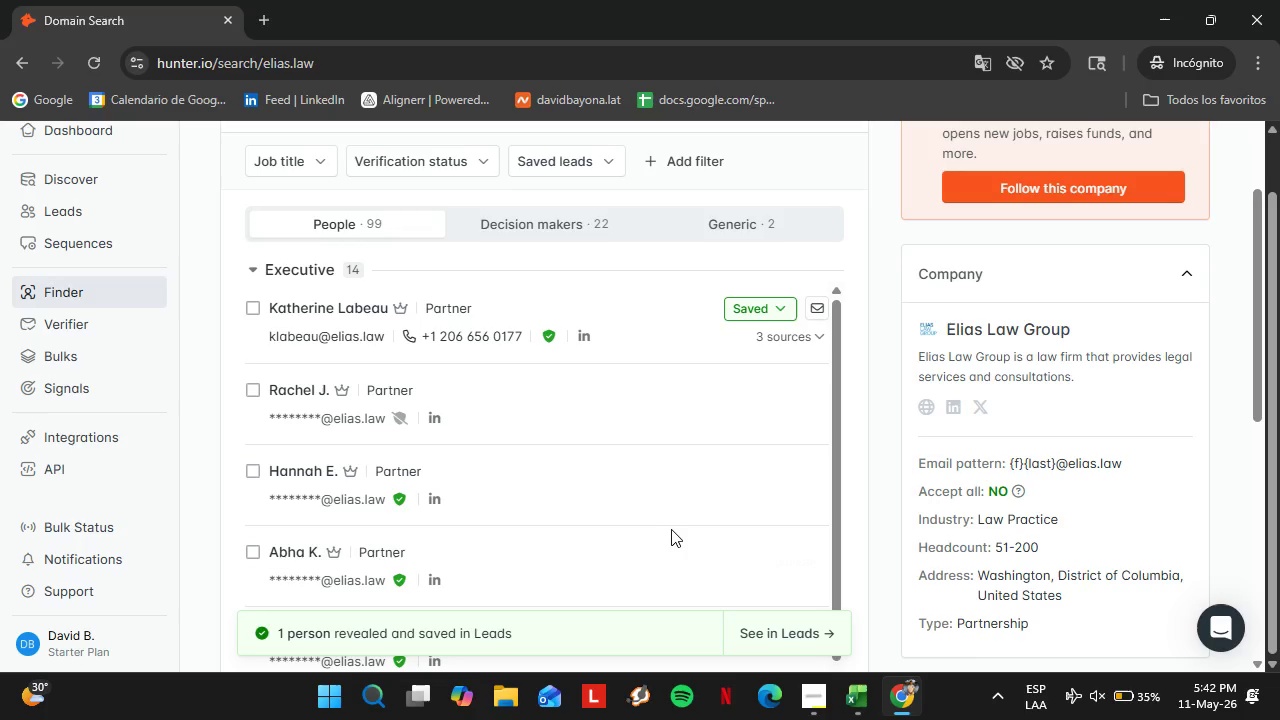 
scroll: coordinate [563, 478], scroll_direction: up, amount: 4.0
 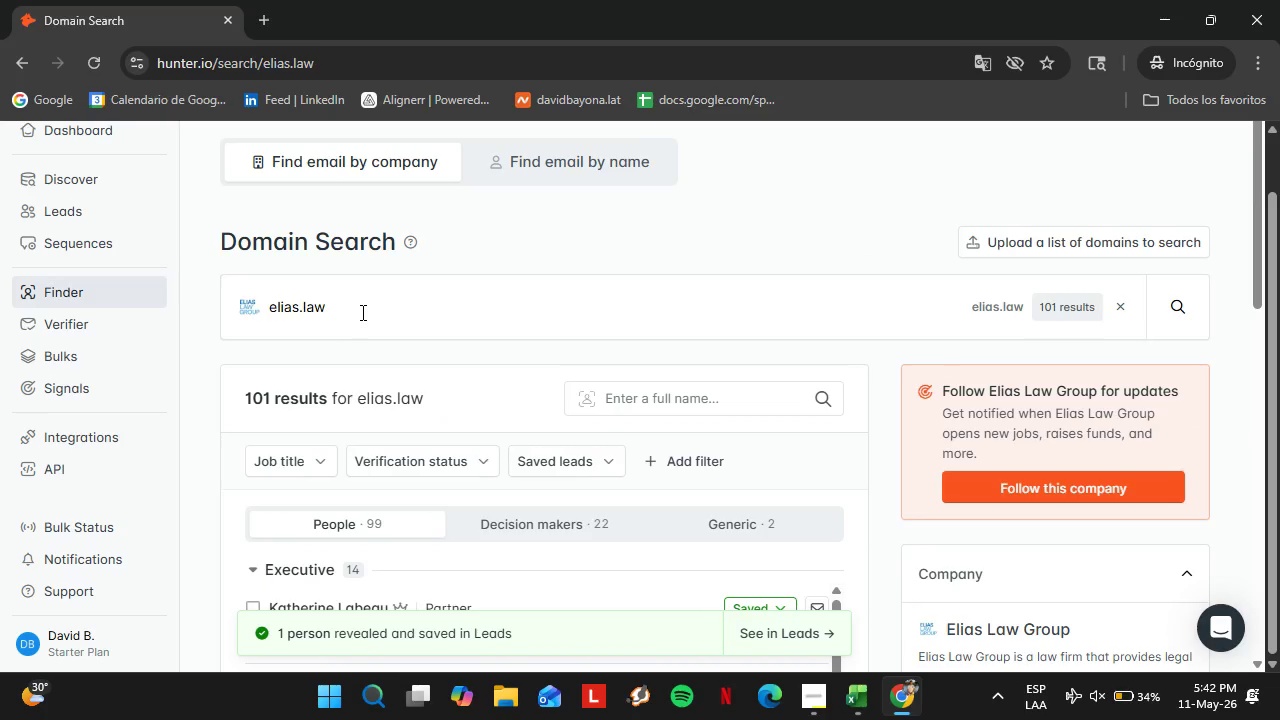 
double_click([361, 312])
 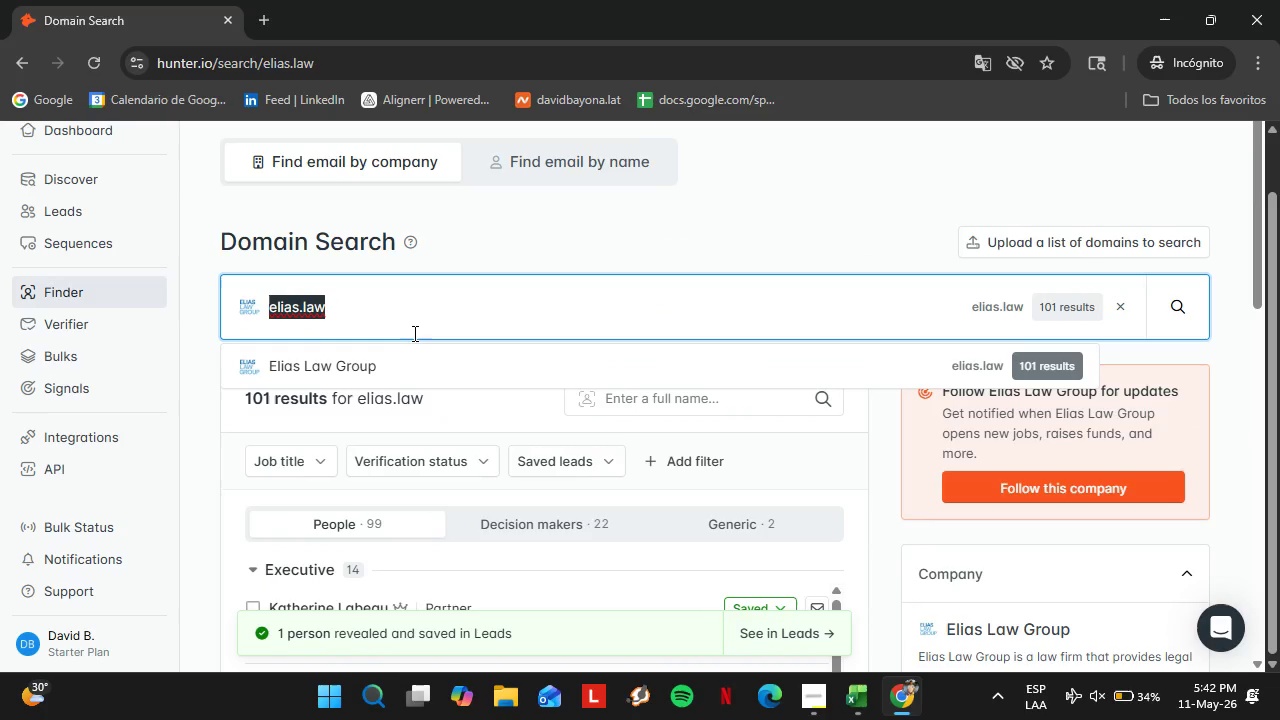 
triple_click([361, 312])
 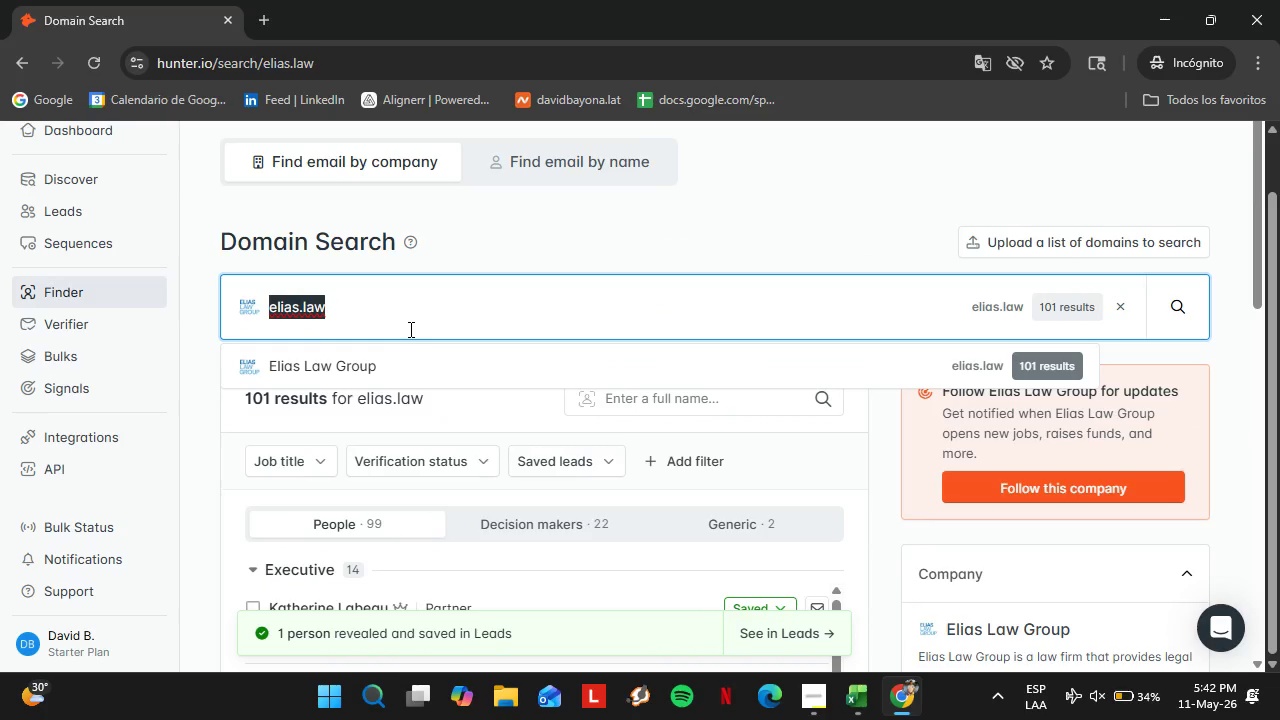 
type(fenimorelaw.com)
 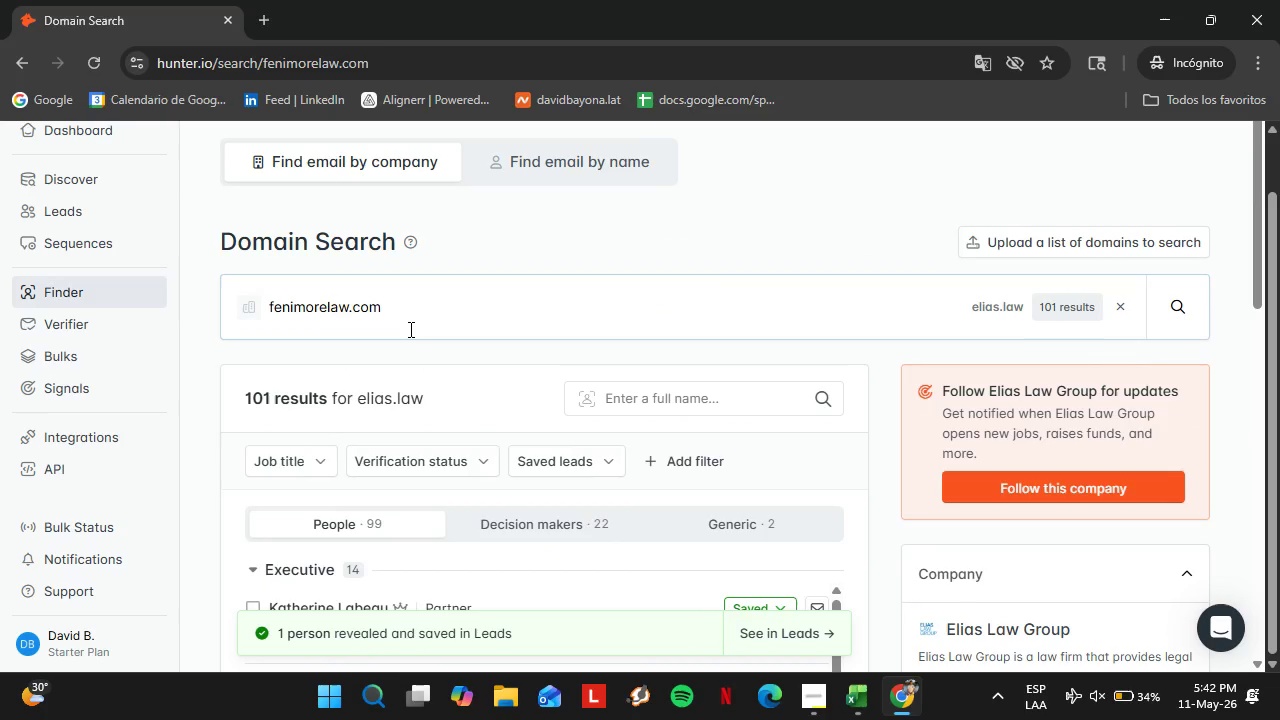 
key(Enter)
 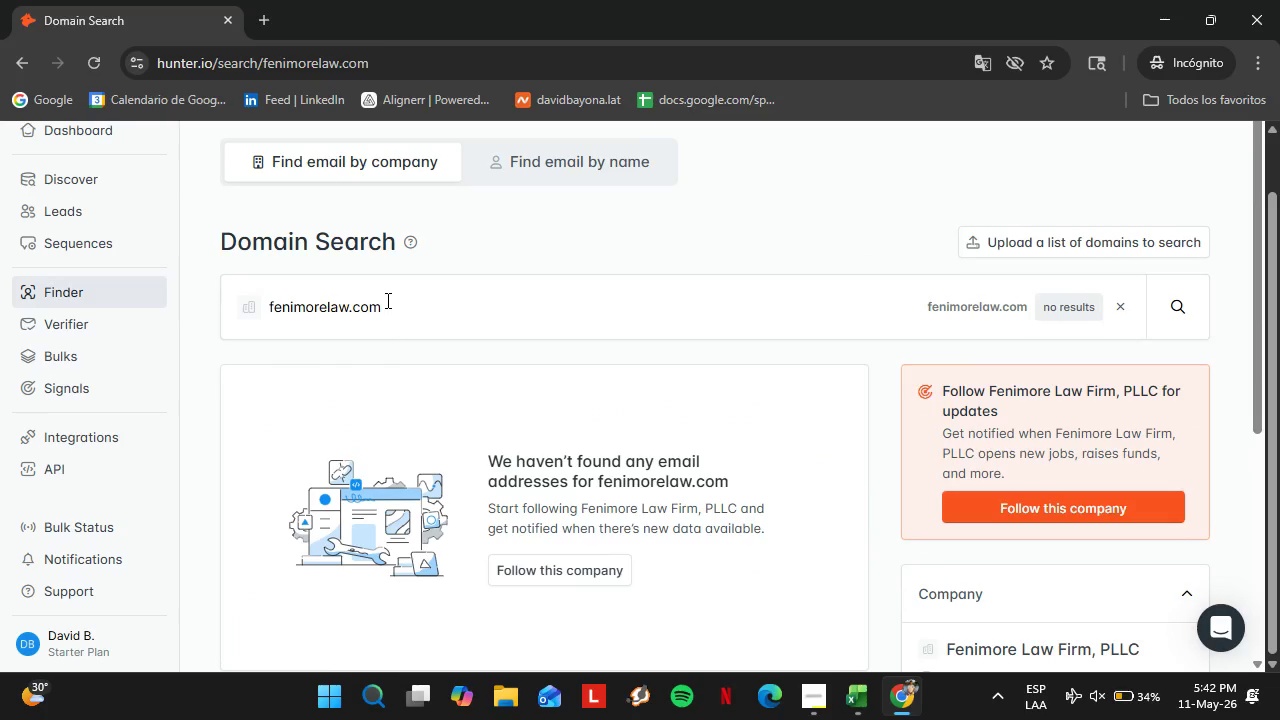 
double_click([386, 300])
 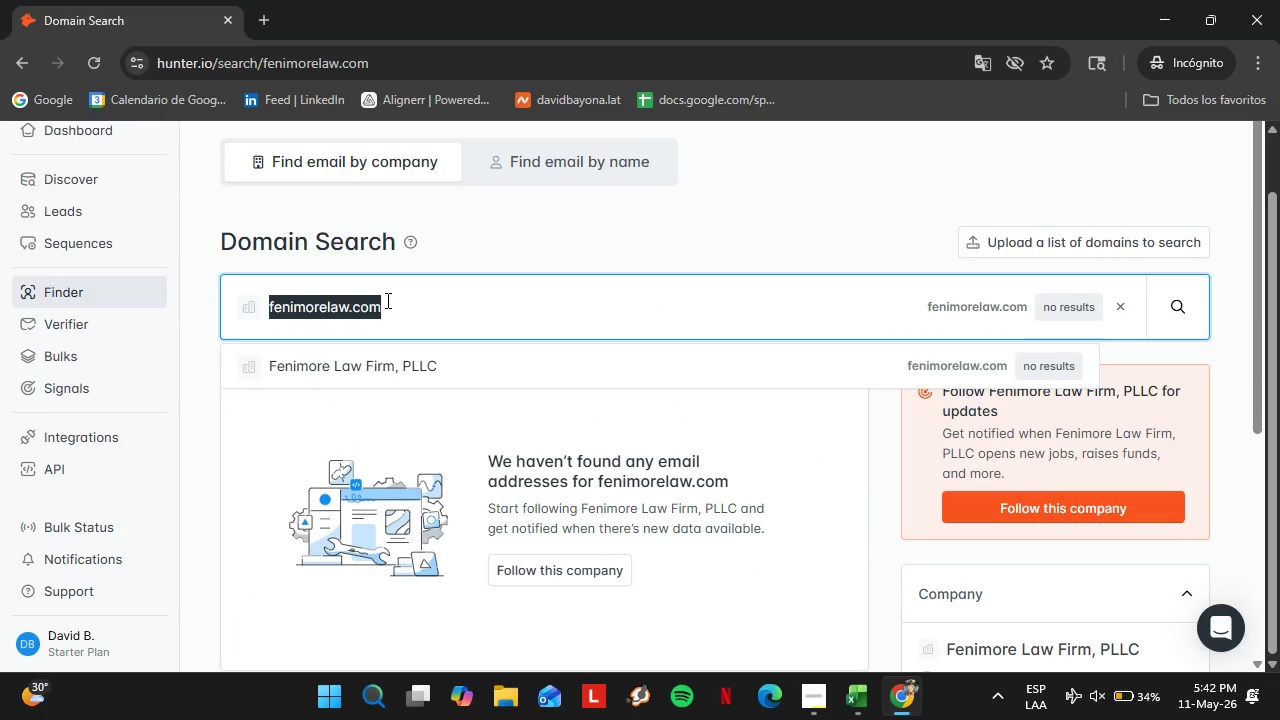 
triple_click([386, 300])
 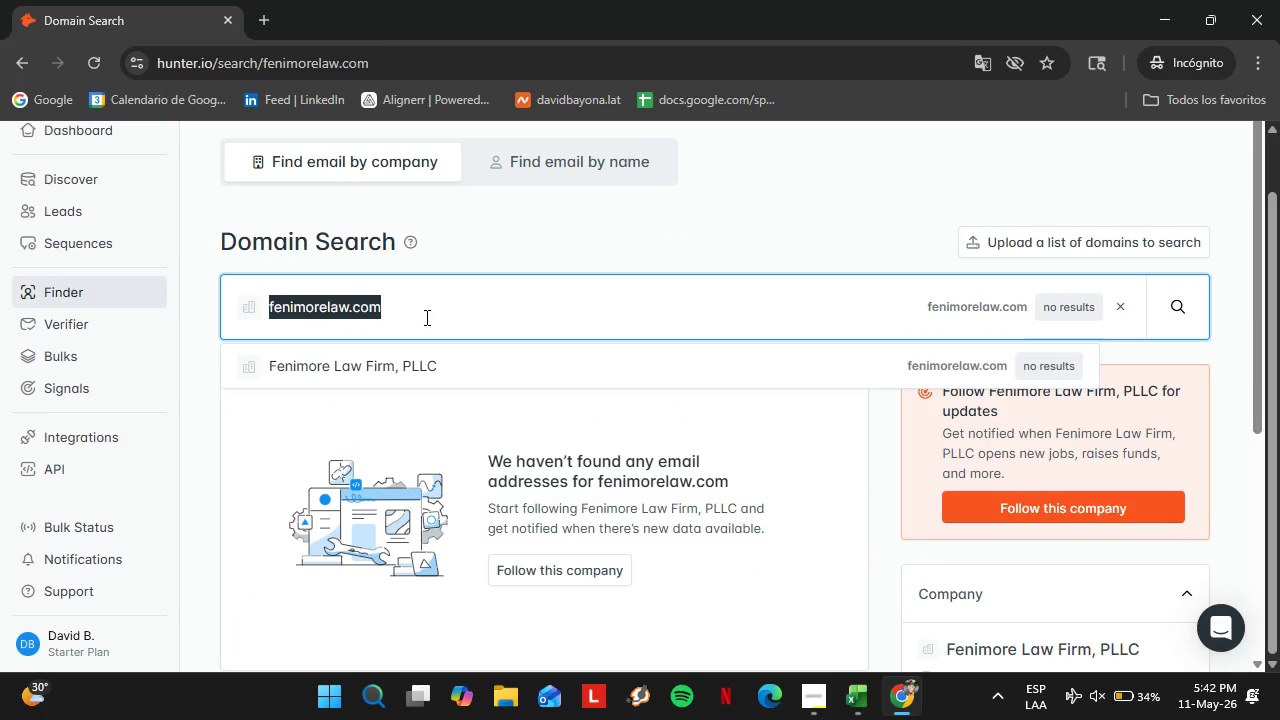 
triple_click([386, 300])
 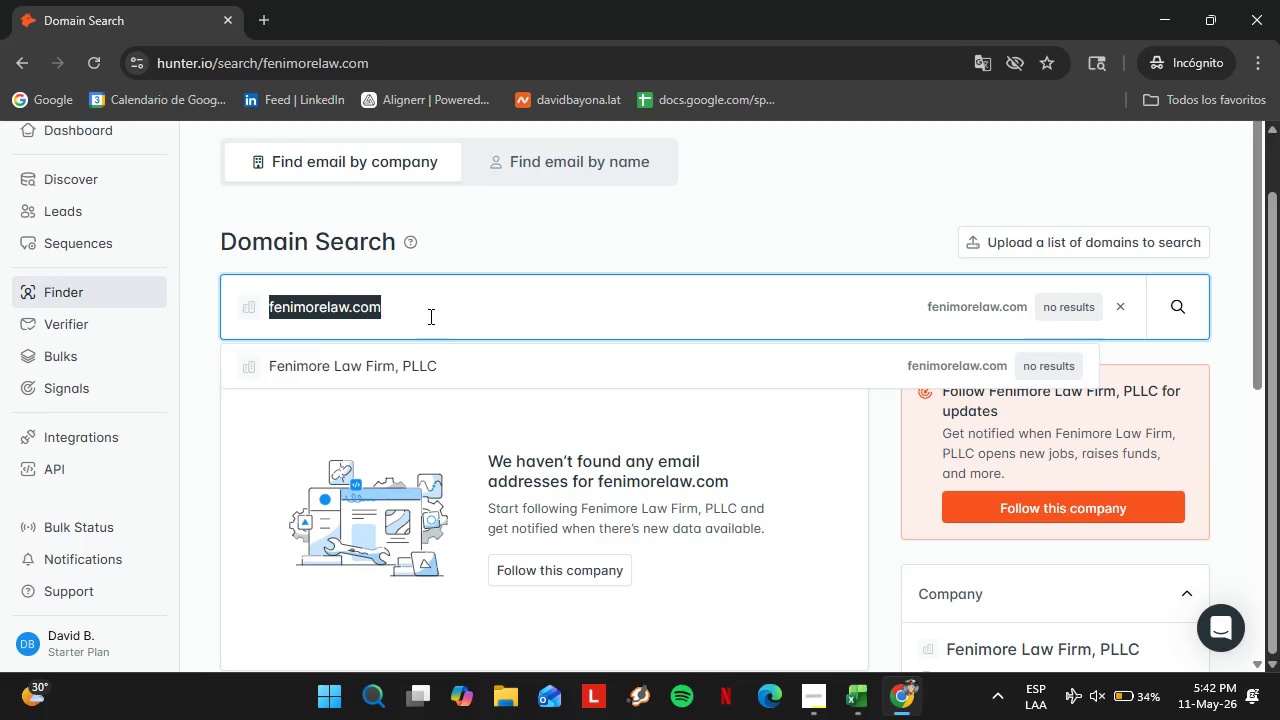 
type(fr.com)
 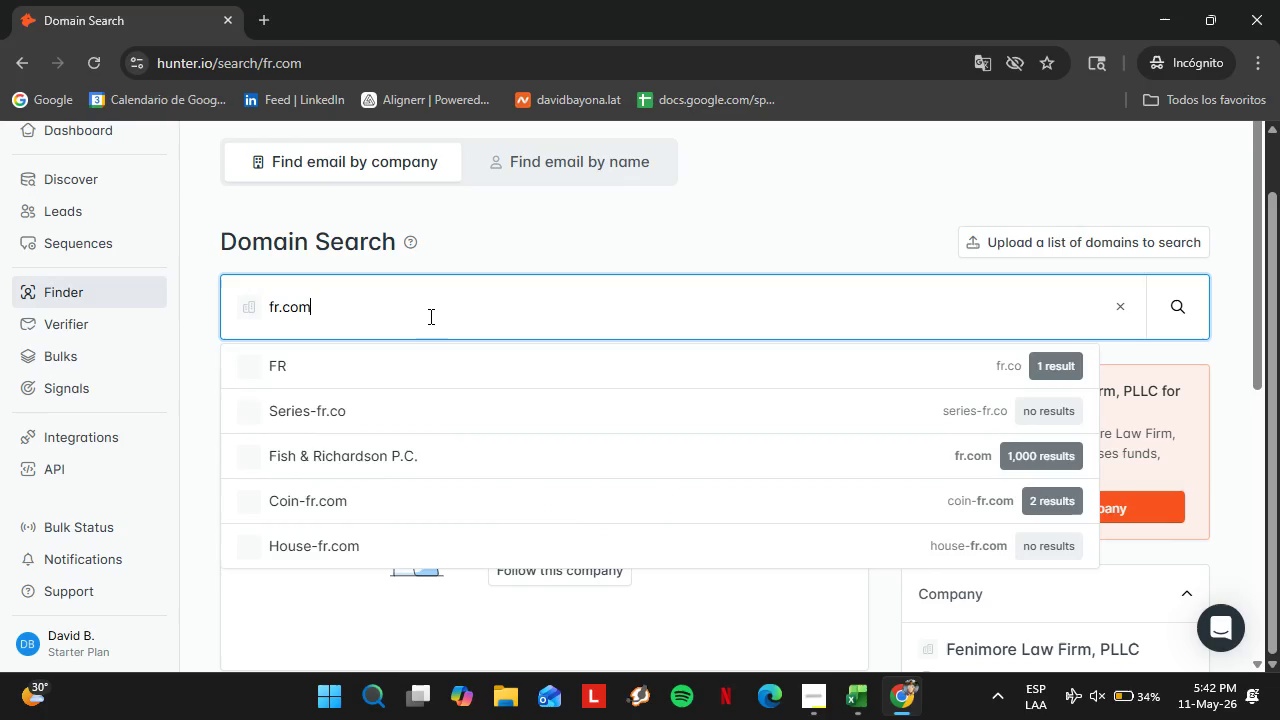 
key(Enter)
 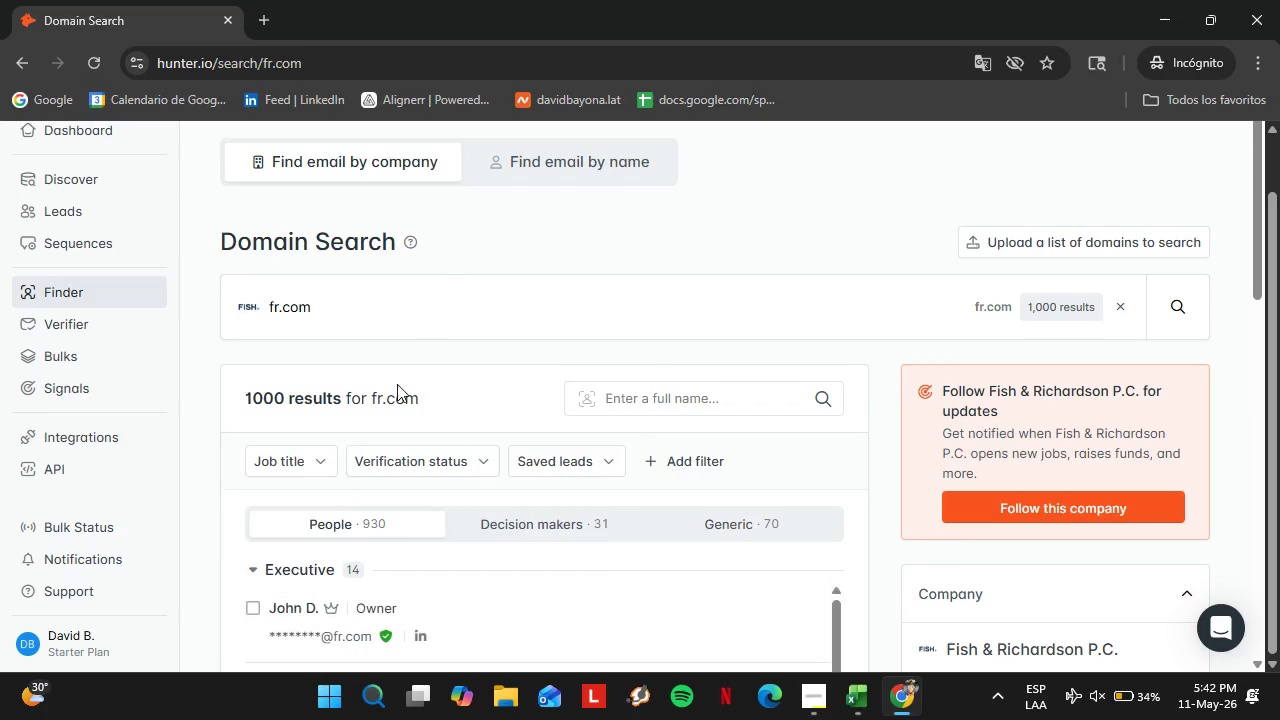 
scroll: coordinate [403, 395], scroll_direction: down, amount: 2.0
 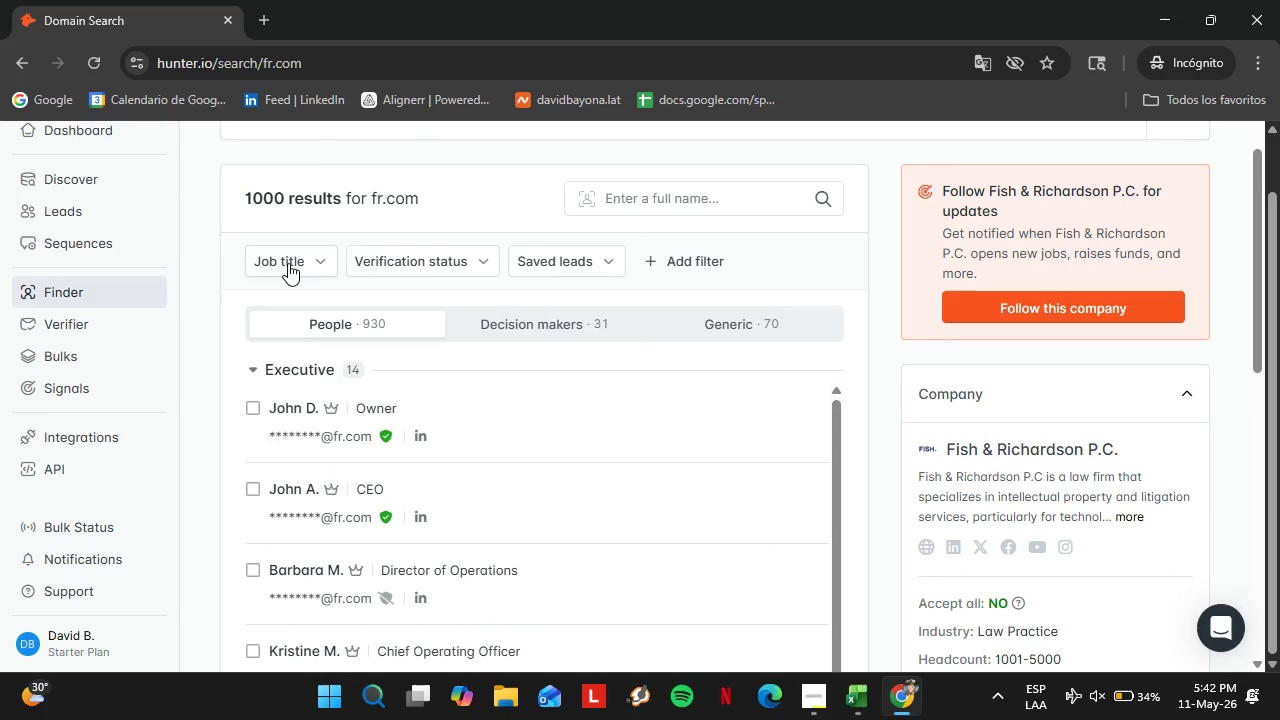 
double_click([288, 263])
 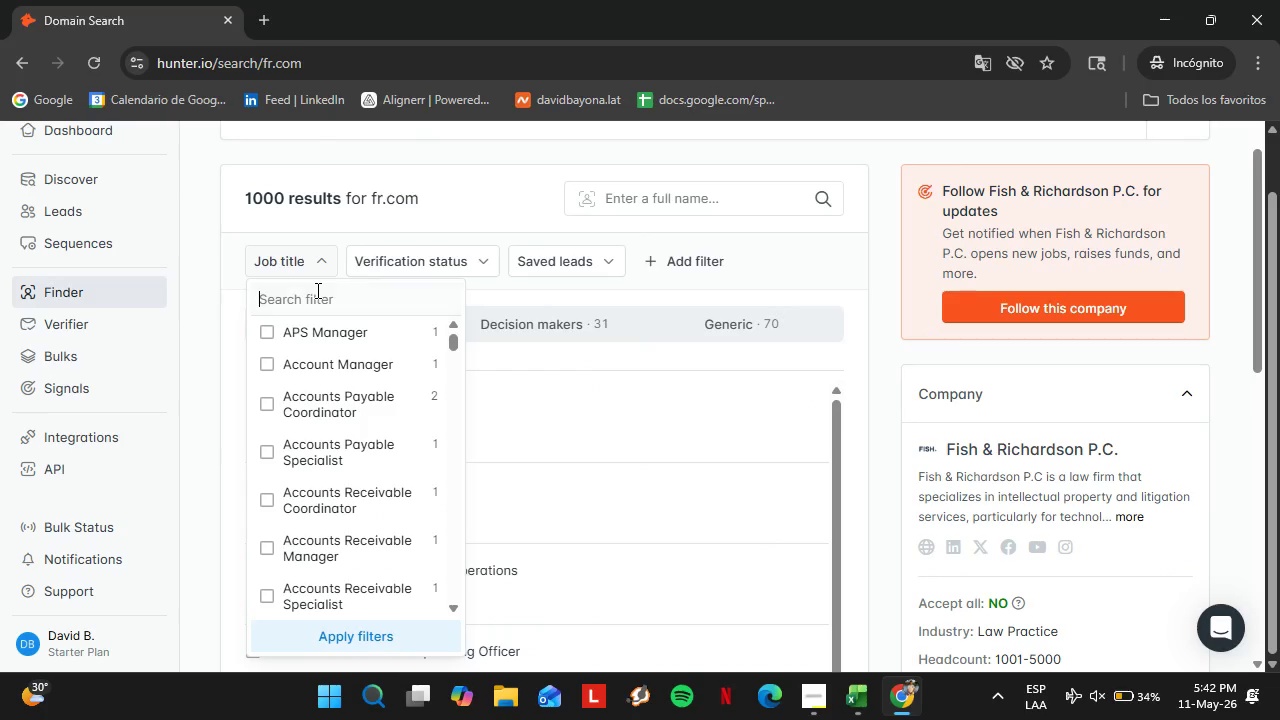 
left_click([316, 290])
 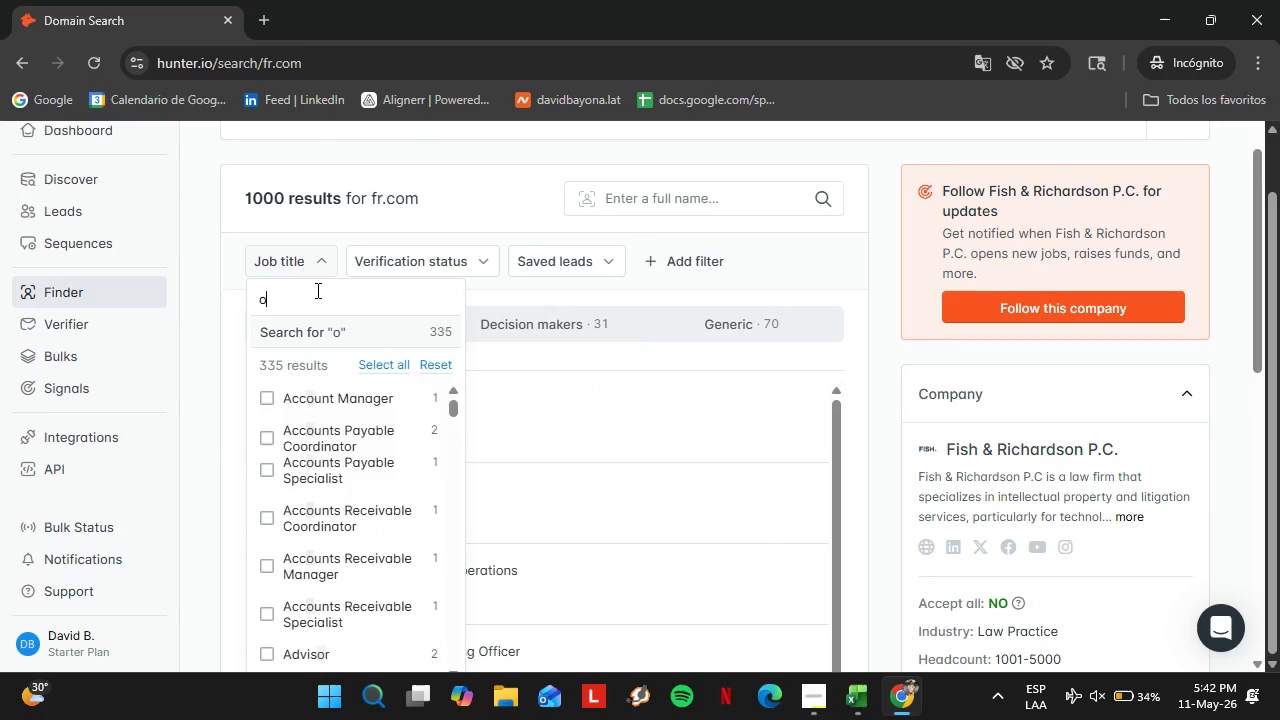 
type(office m)
 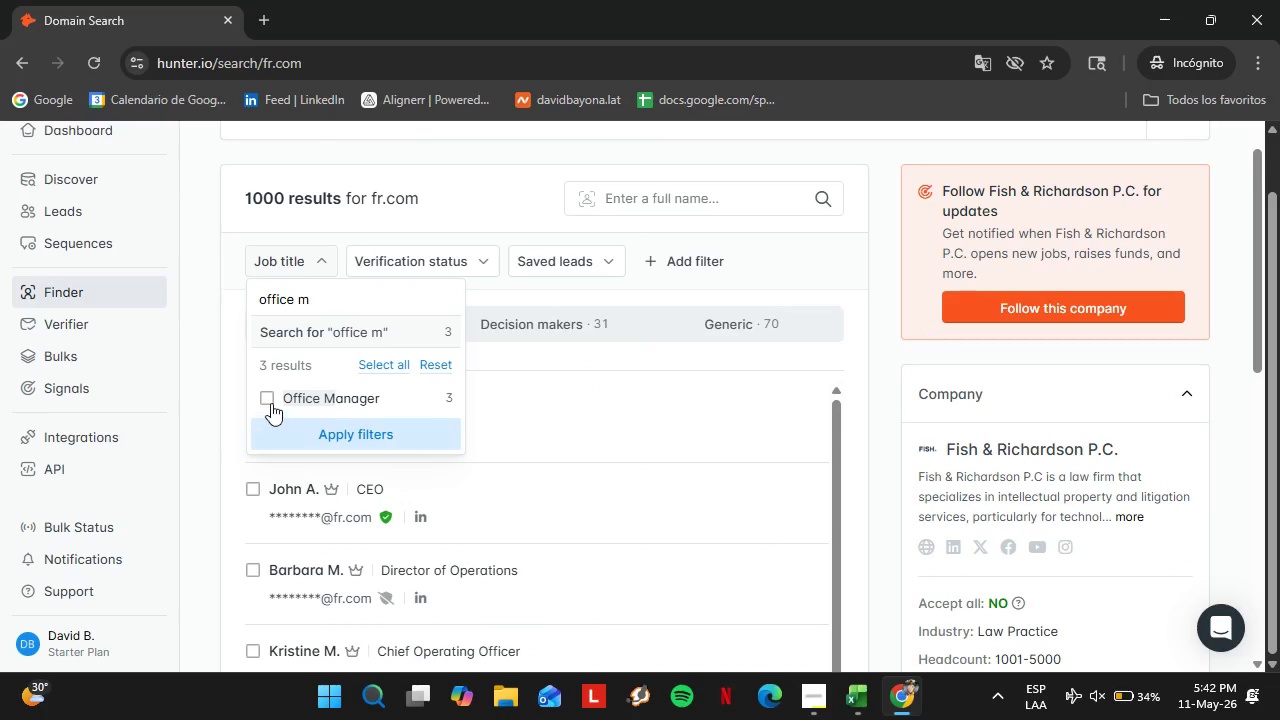 
left_click([271, 402])
 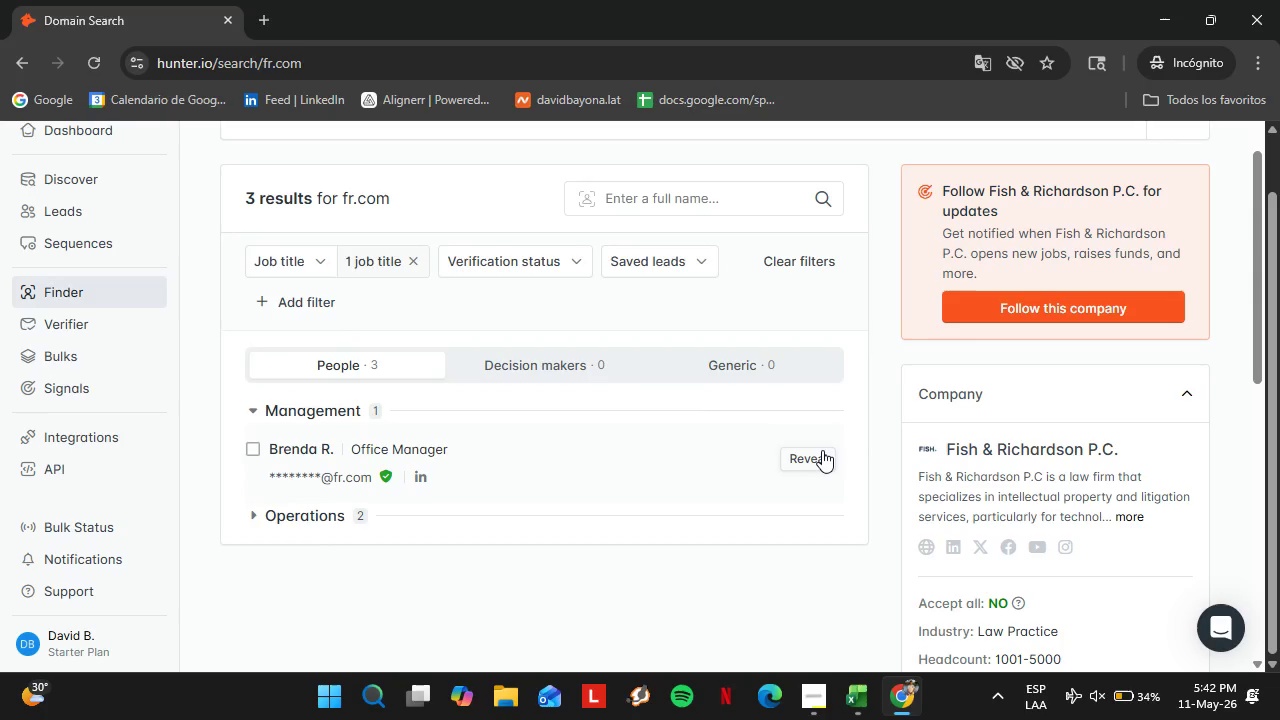 
left_click([827, 449])
 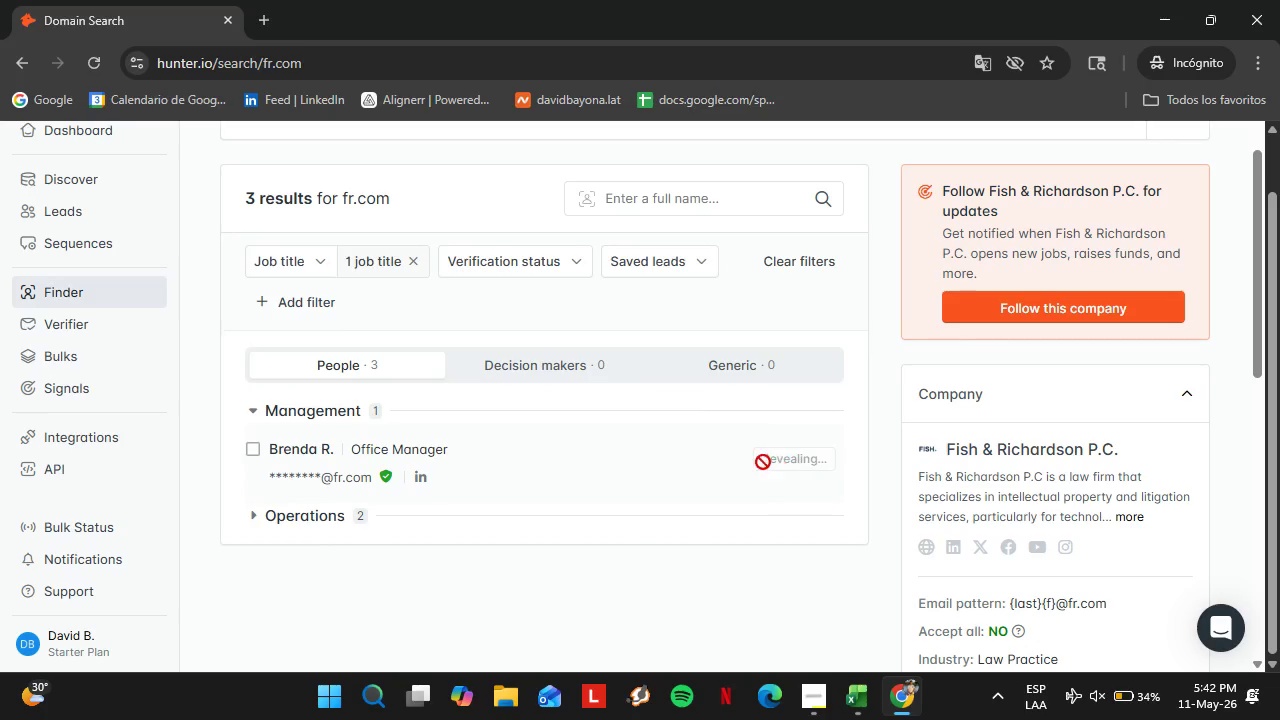 
mouse_move([767, 446])
 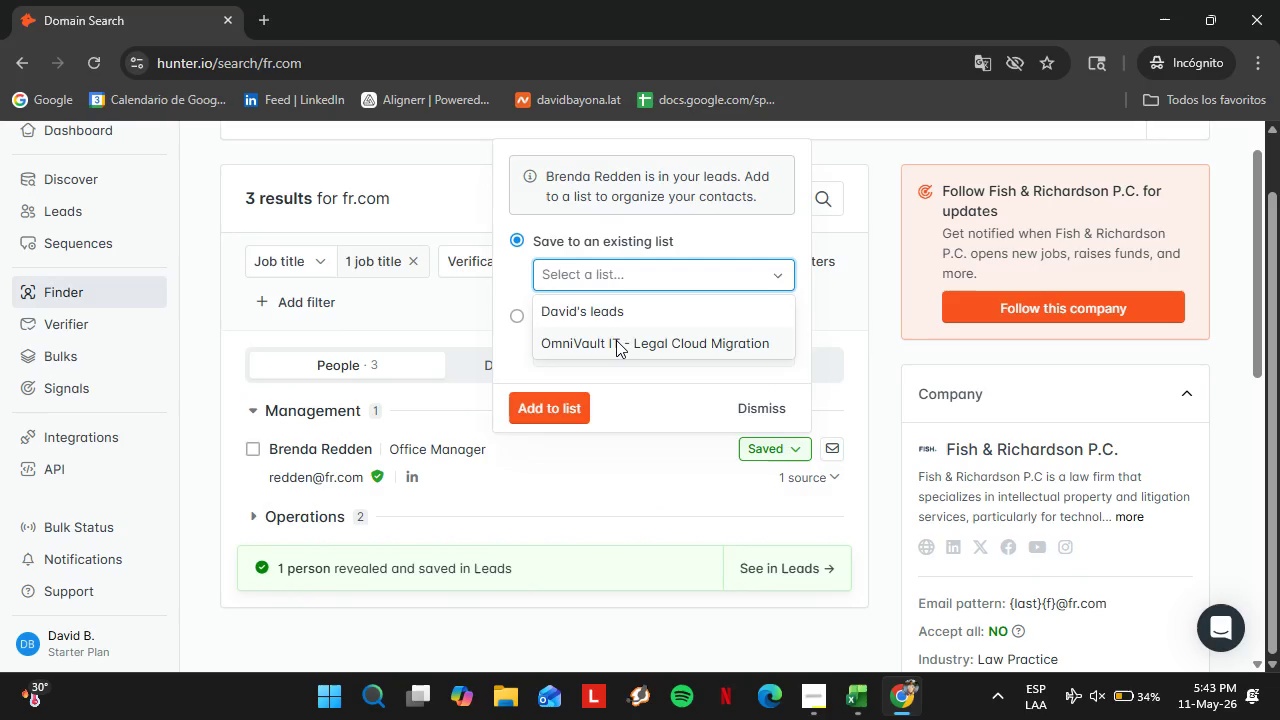 
double_click([616, 340])
 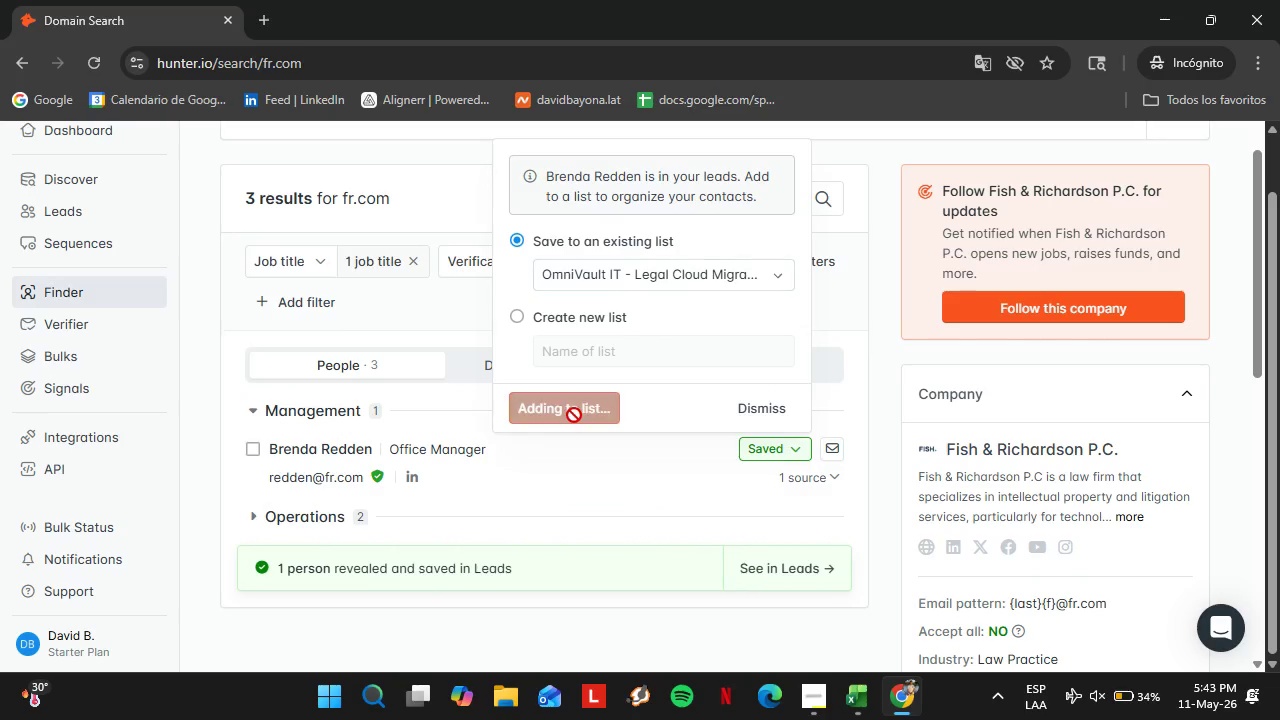 
triple_click([545, 414])
 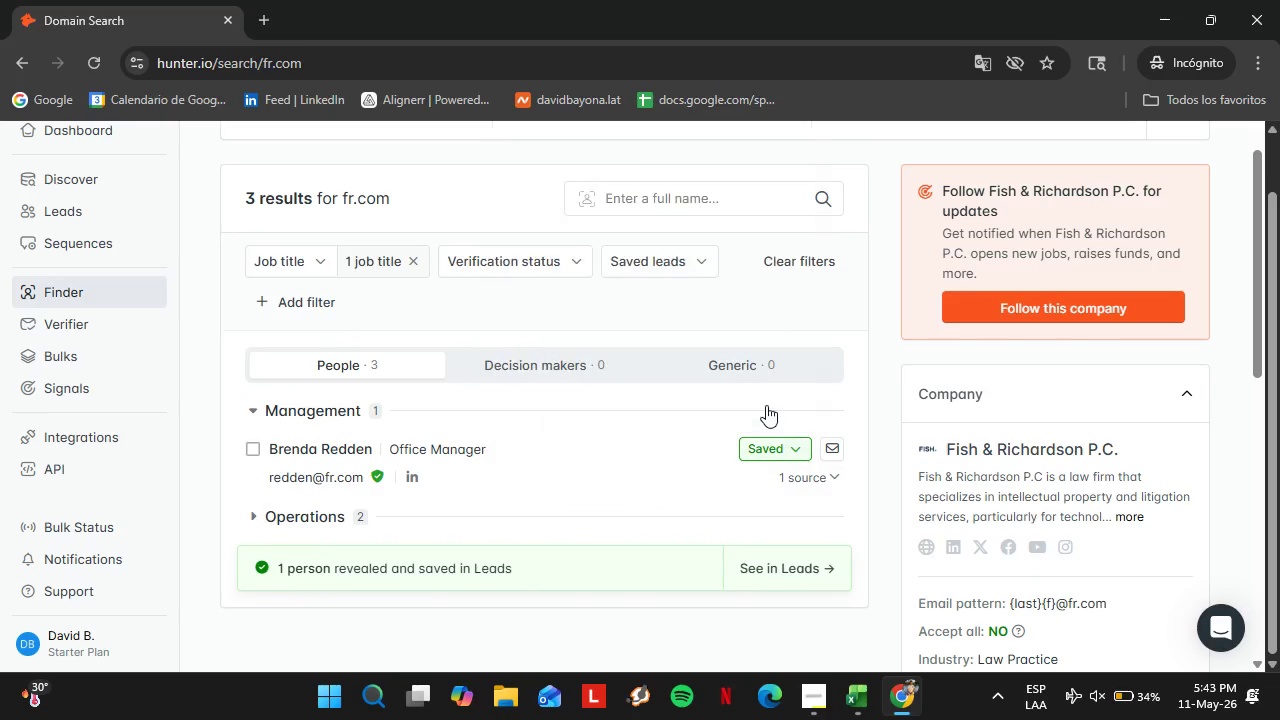 
left_click([769, 407])
 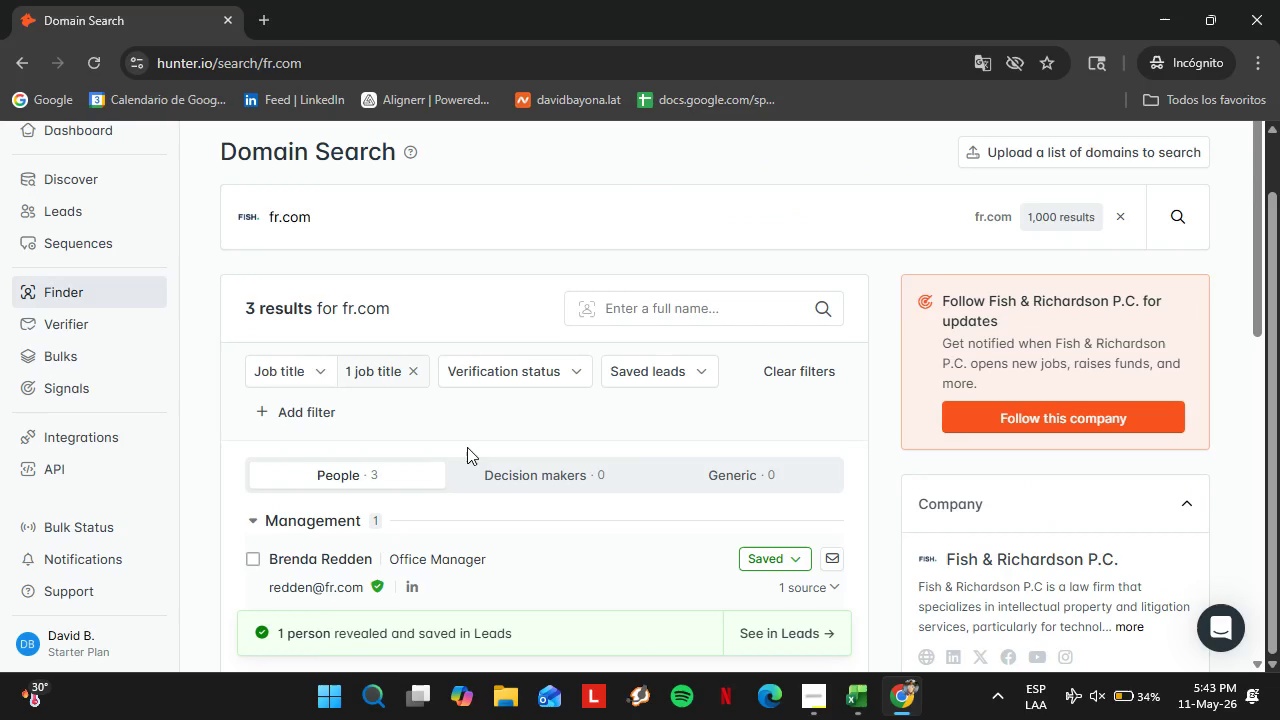 
scroll: coordinate [480, 447], scroll_direction: up, amount: 3.0
 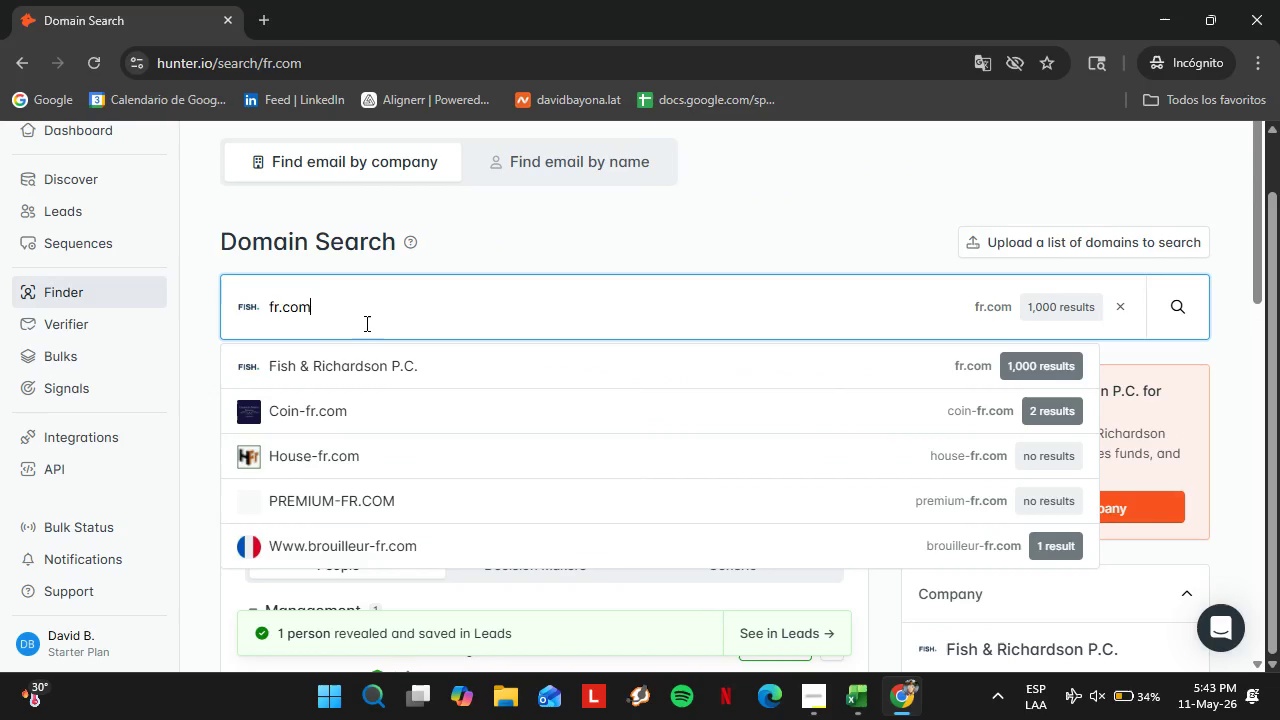 
double_click([365, 323])
 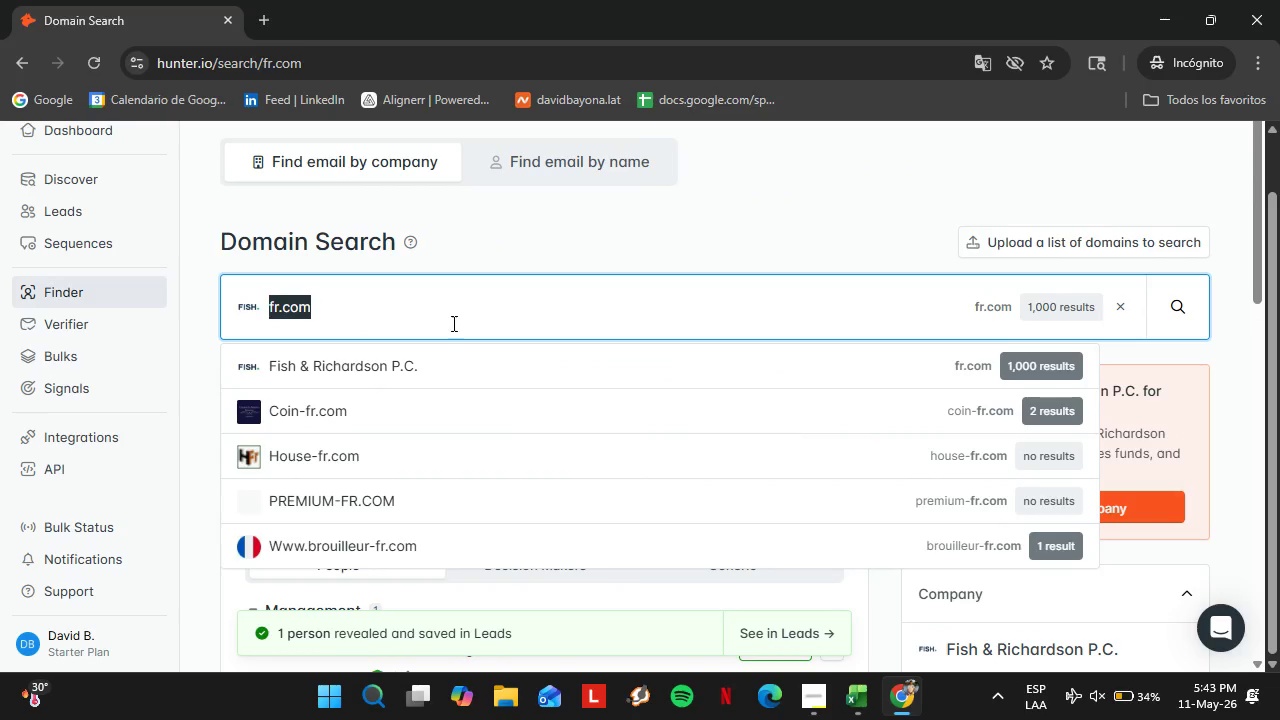 
triple_click([365, 323])
 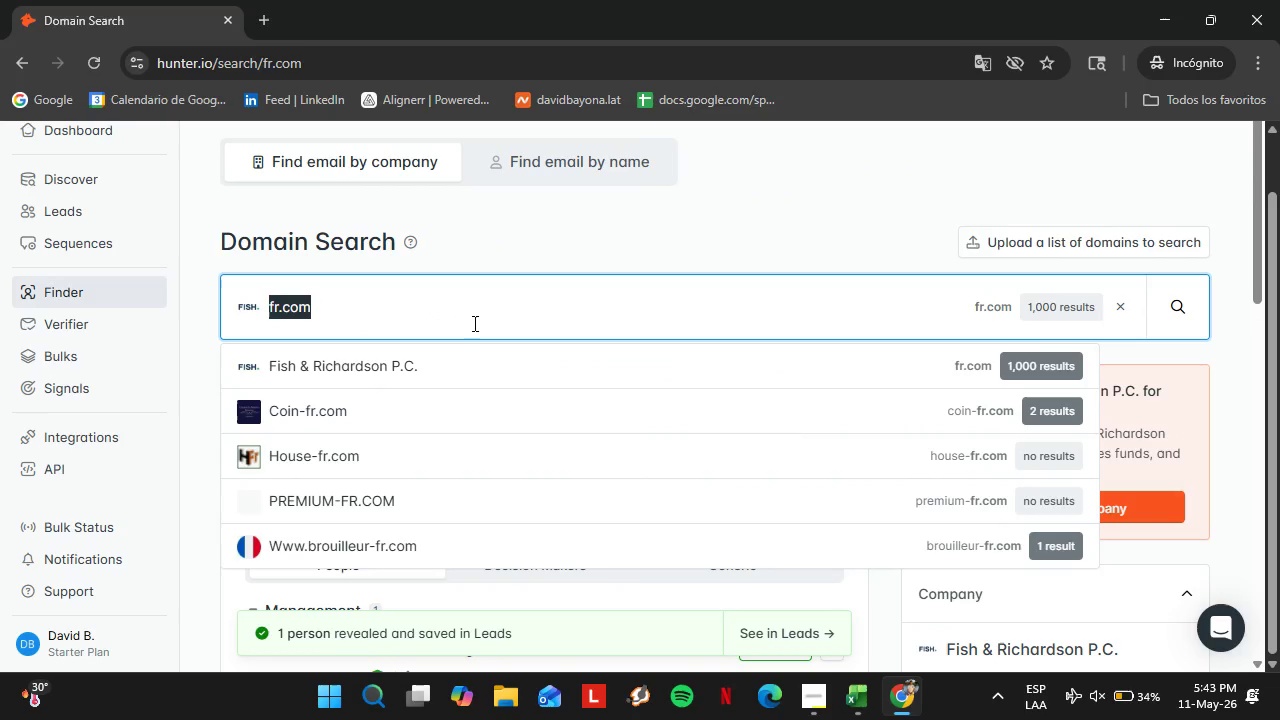 
type(fmglaw.com)
 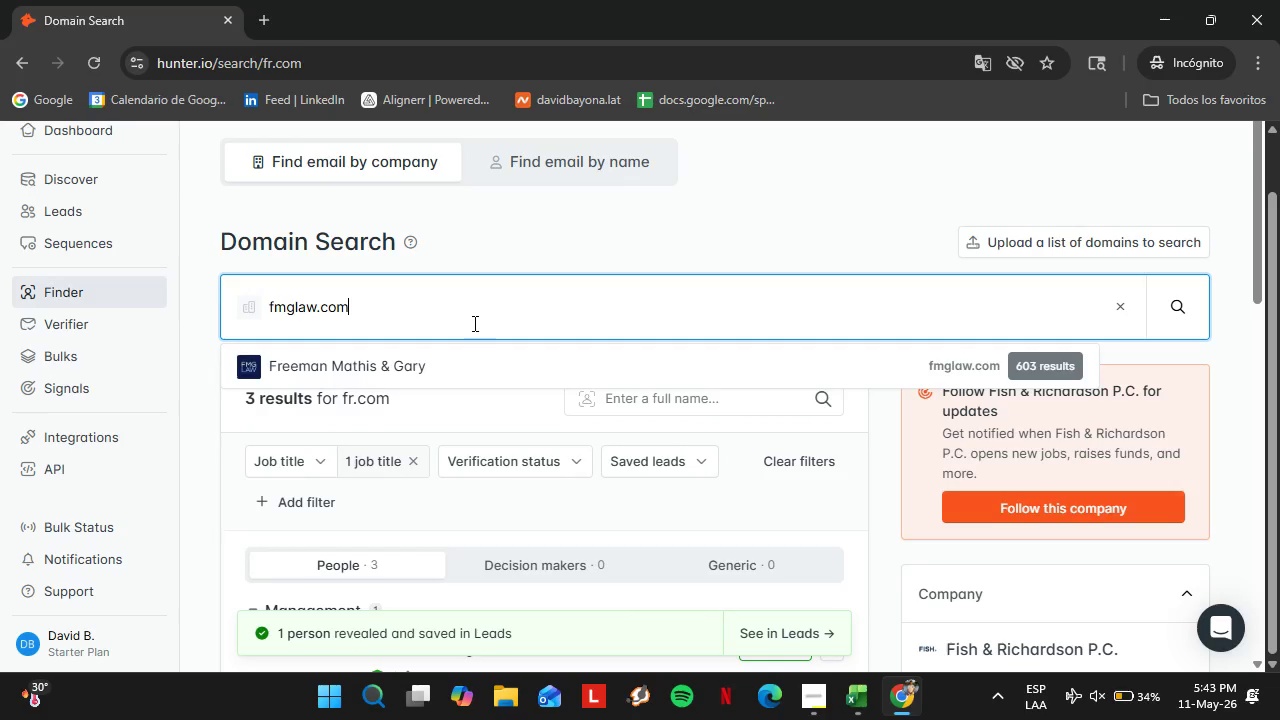 
key(Enter)
 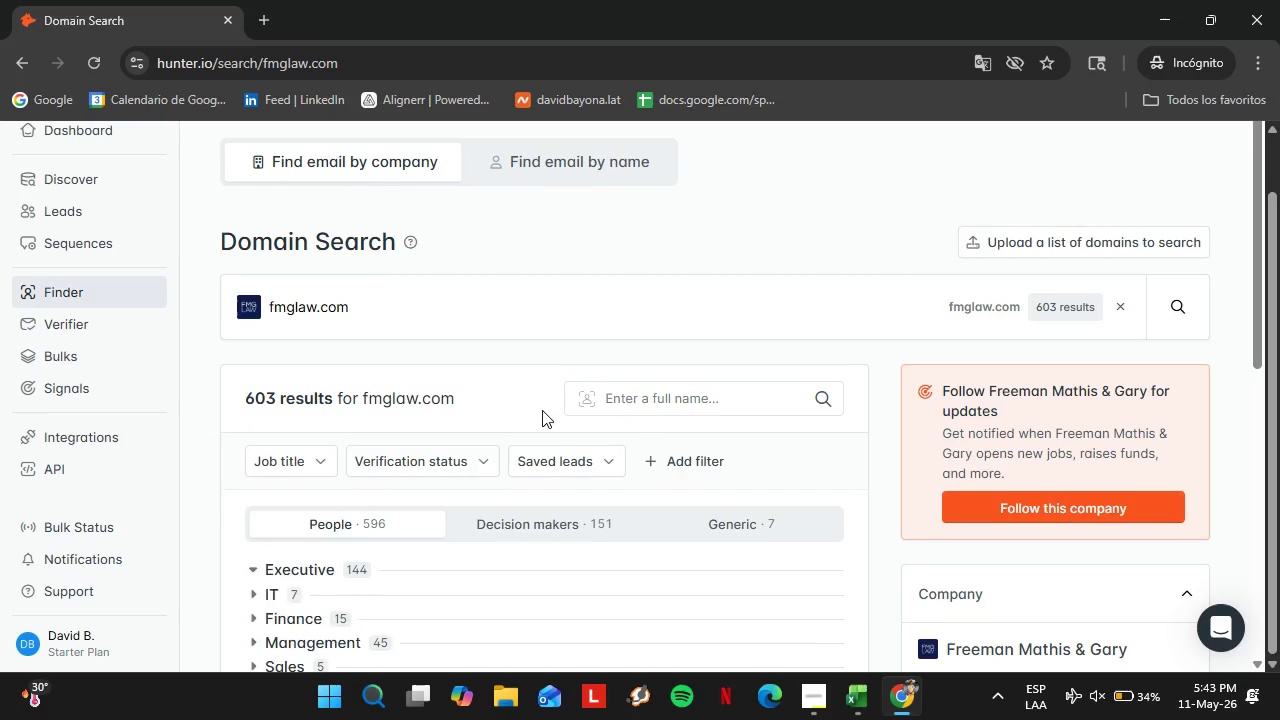 
scroll: coordinate [556, 408], scroll_direction: none, amount: 0.0
 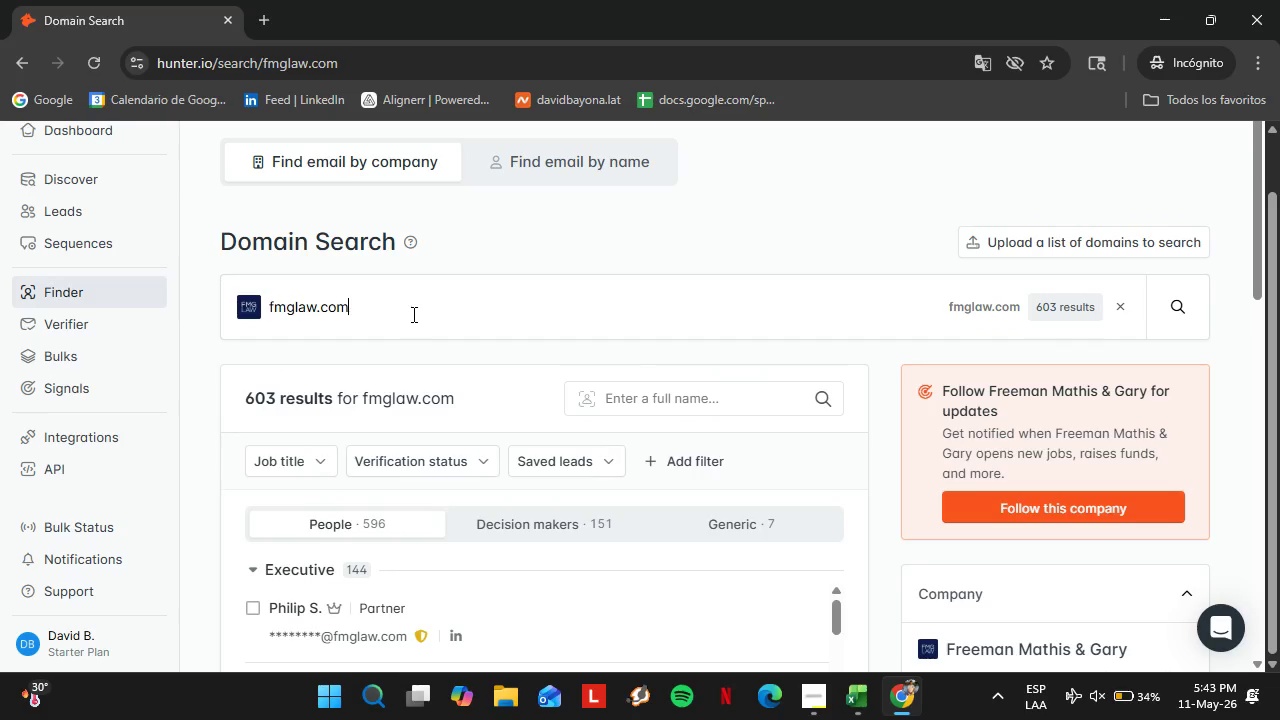 
double_click([412, 314])
 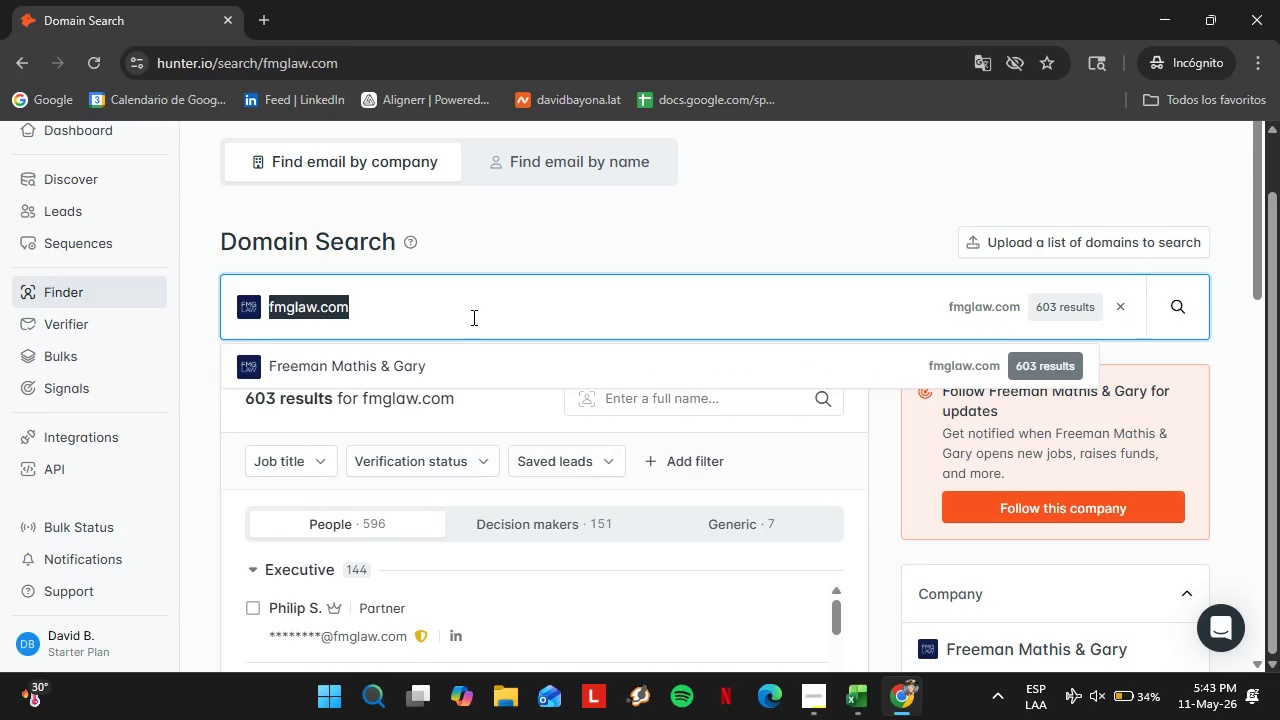 
triple_click([412, 314])
 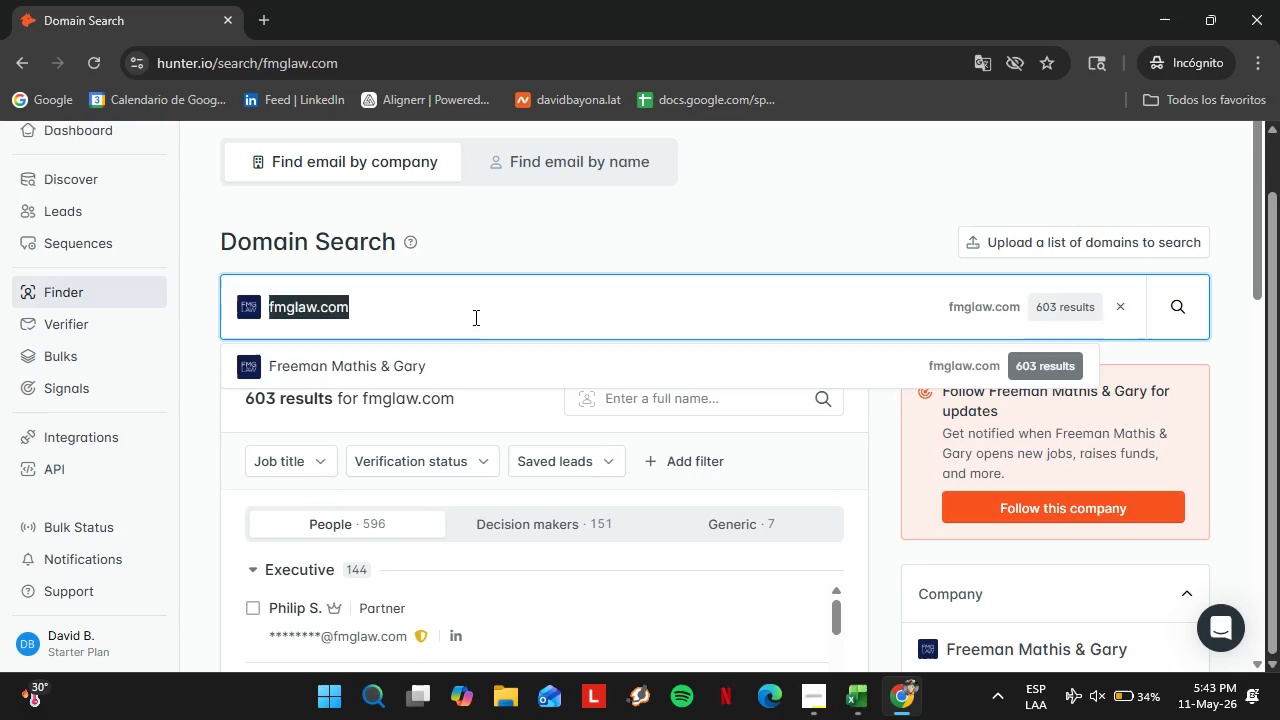 
type(frostbrown.com)
 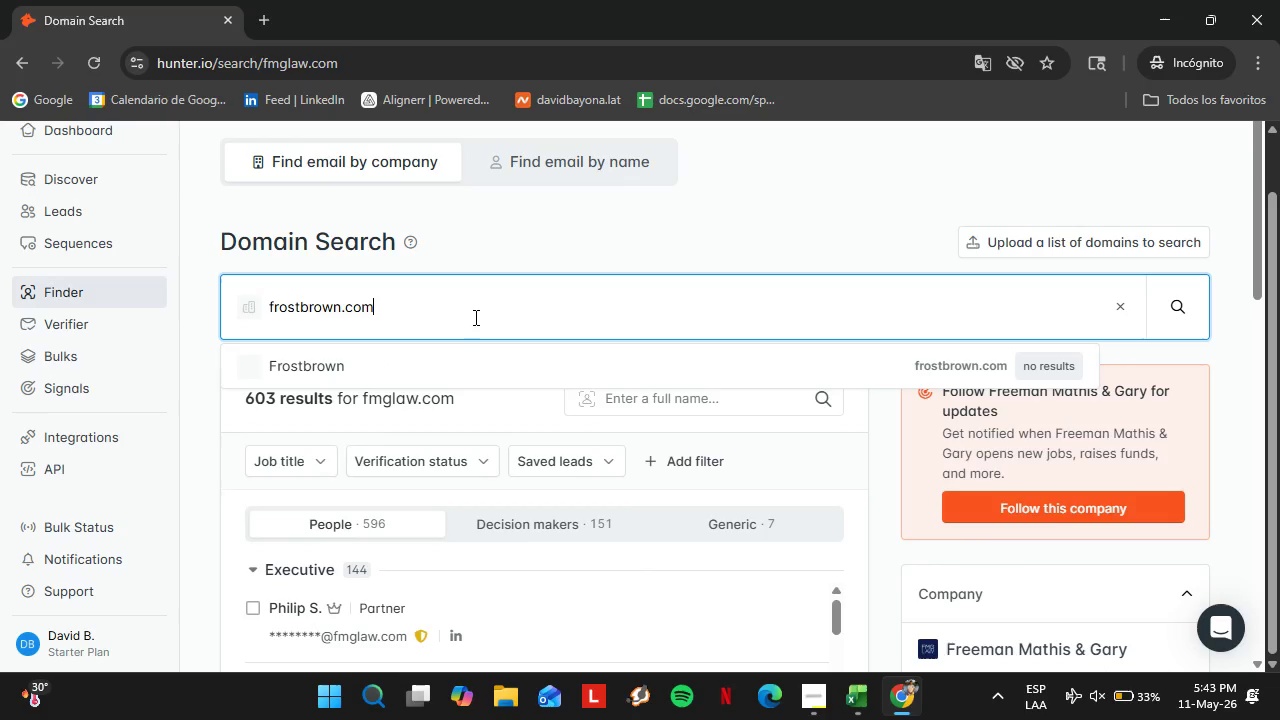 
key(Enter)
 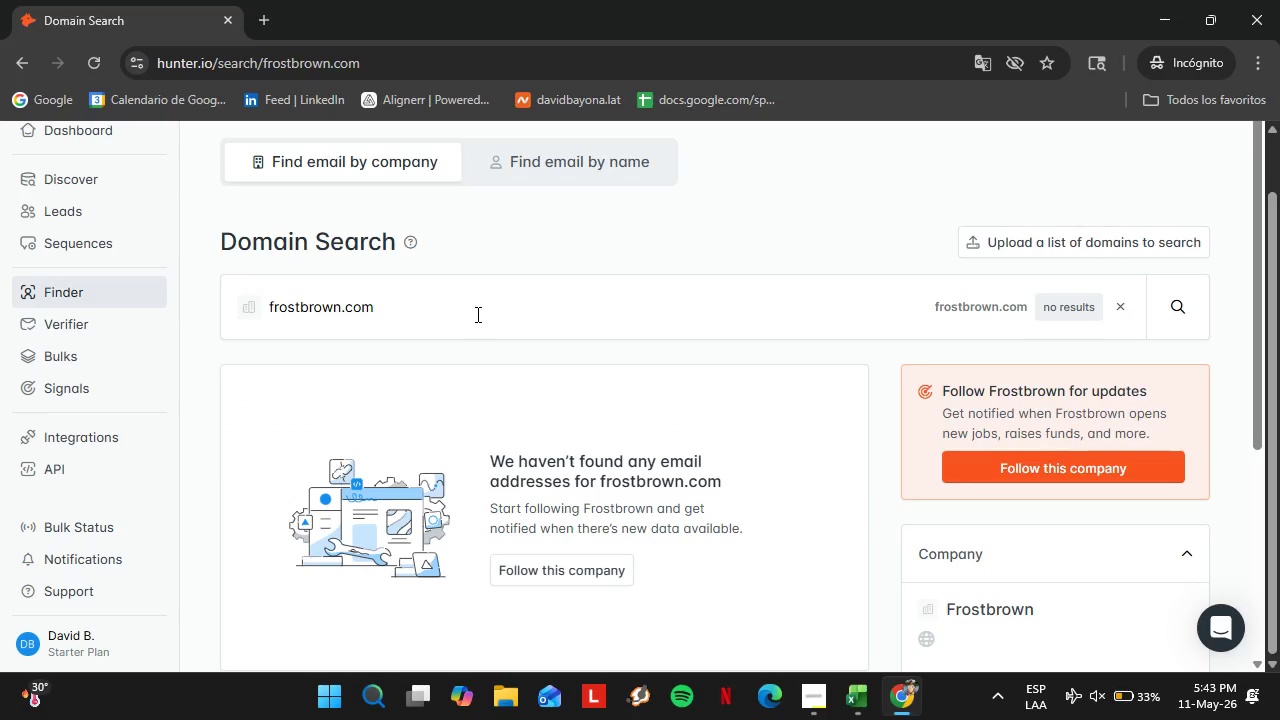 
double_click([449, 300])
 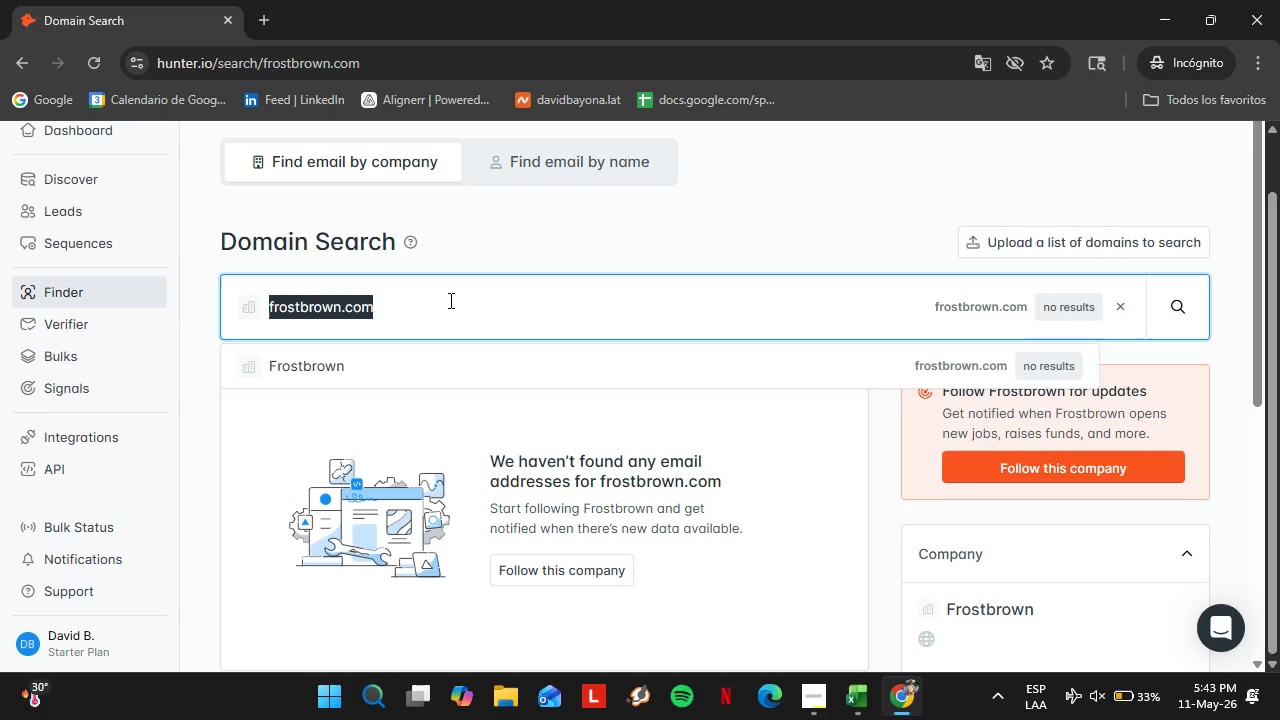 
triple_click([449, 300])
 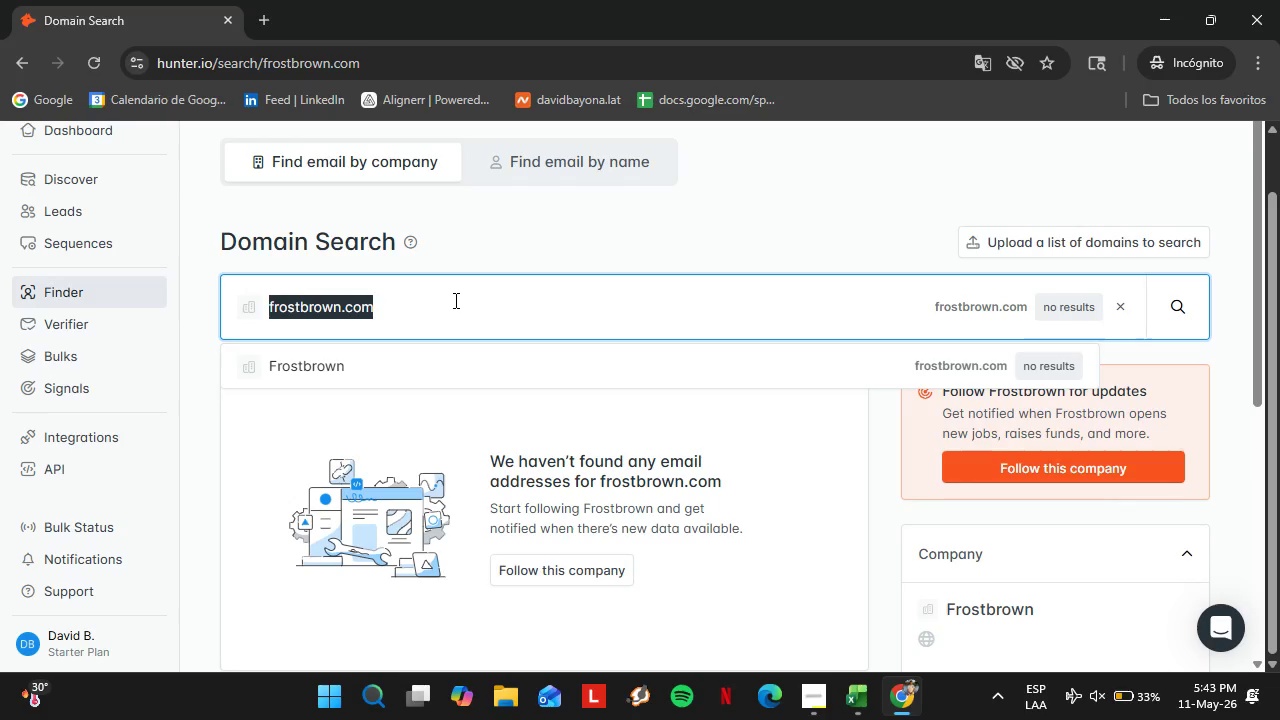 
wait(5.66)
 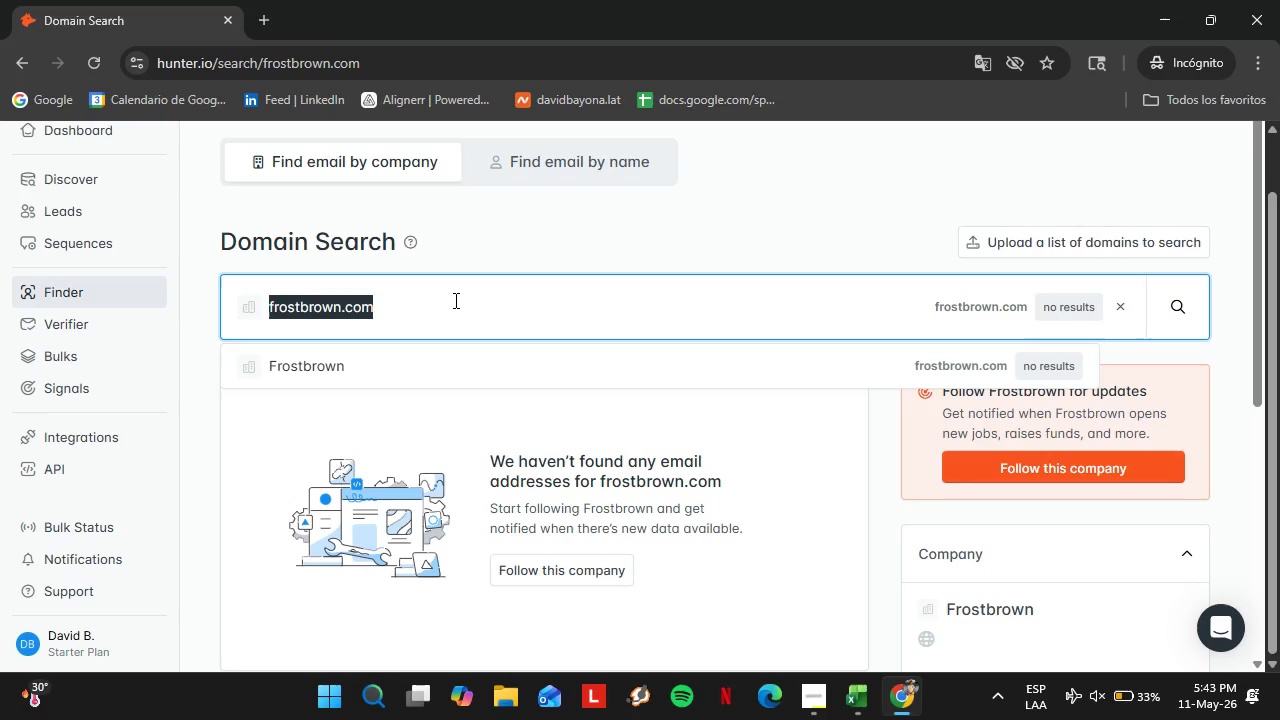 
key(ArrowLeft)
 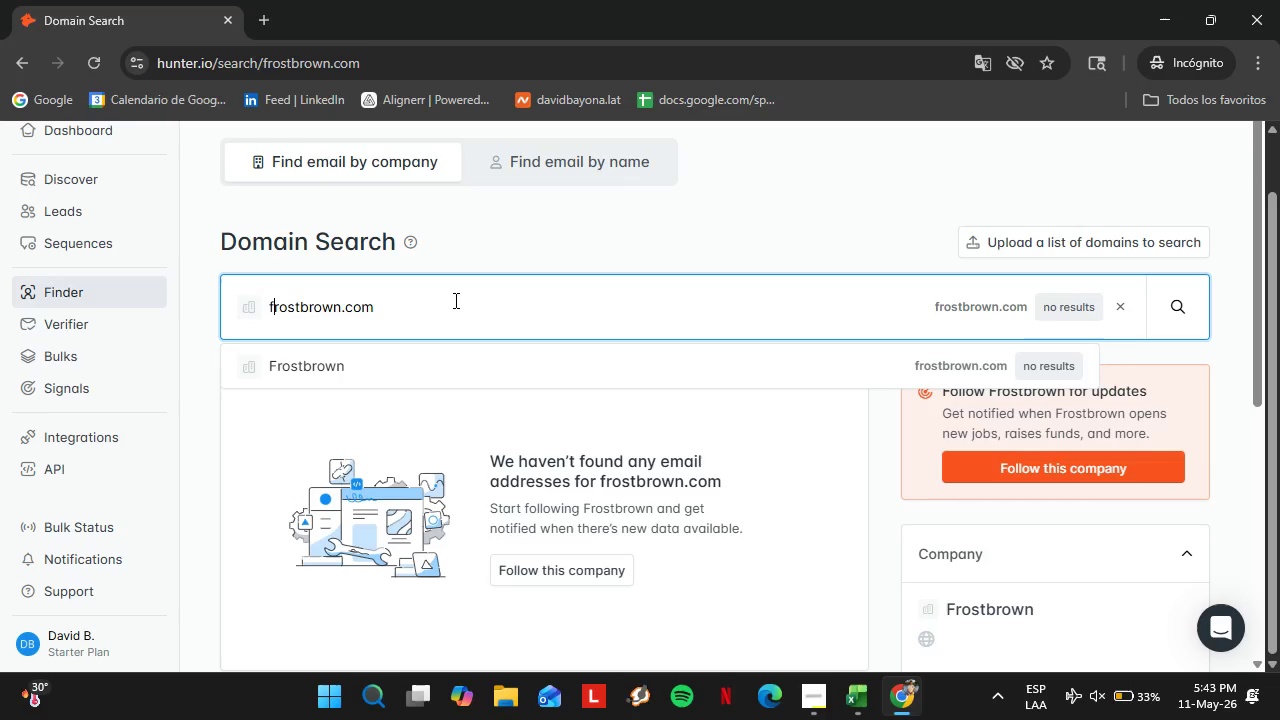 
hold_key(key=ArrowRight, duration=0.69)
 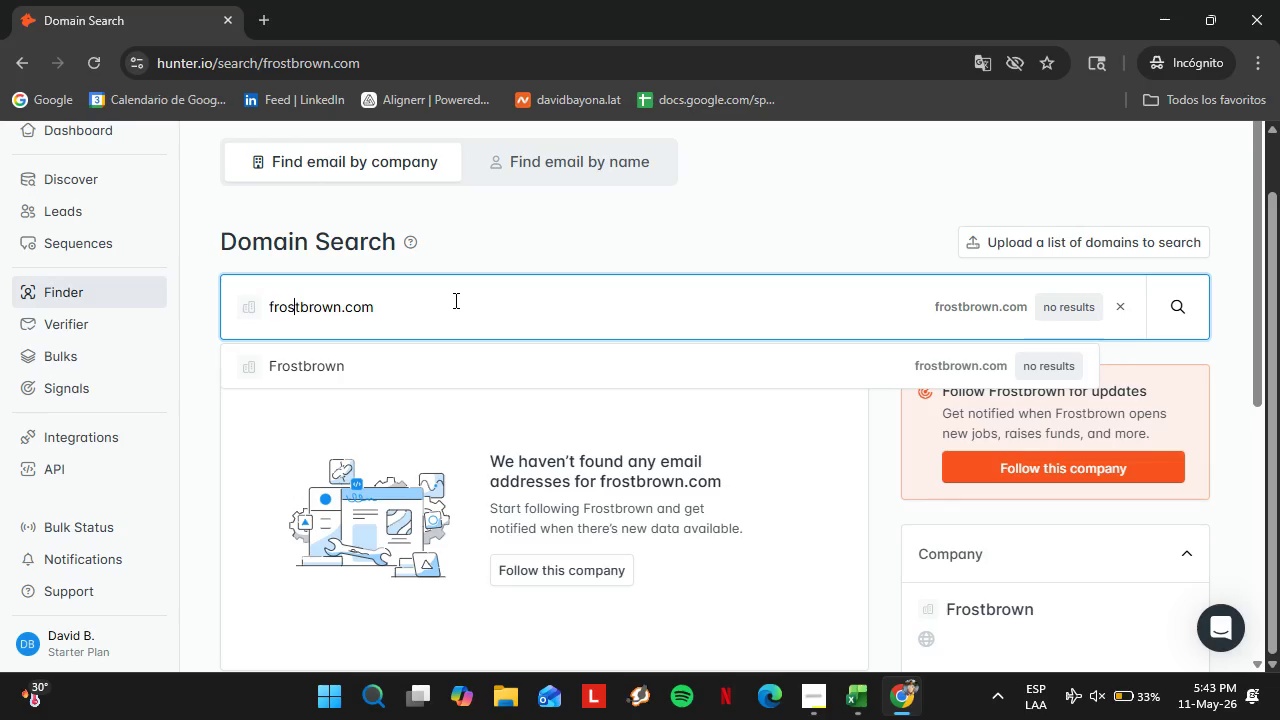 
key(ArrowRight)
 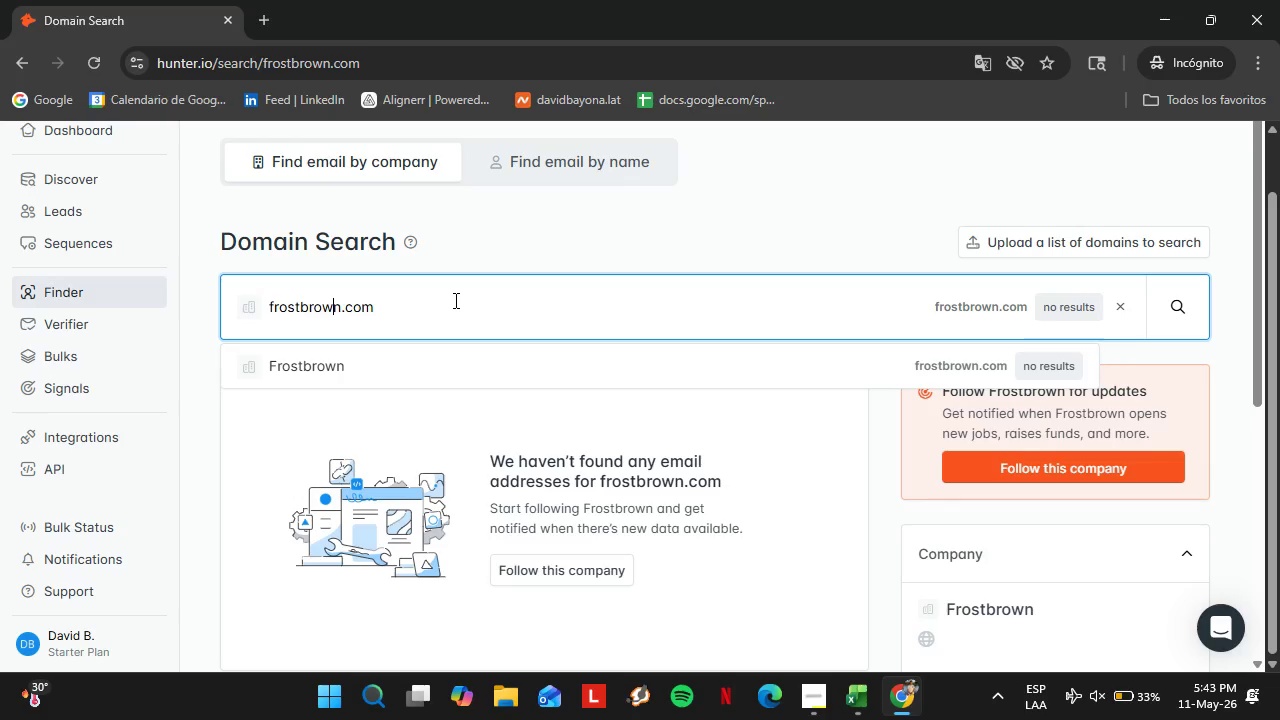 
key(ArrowRight)
 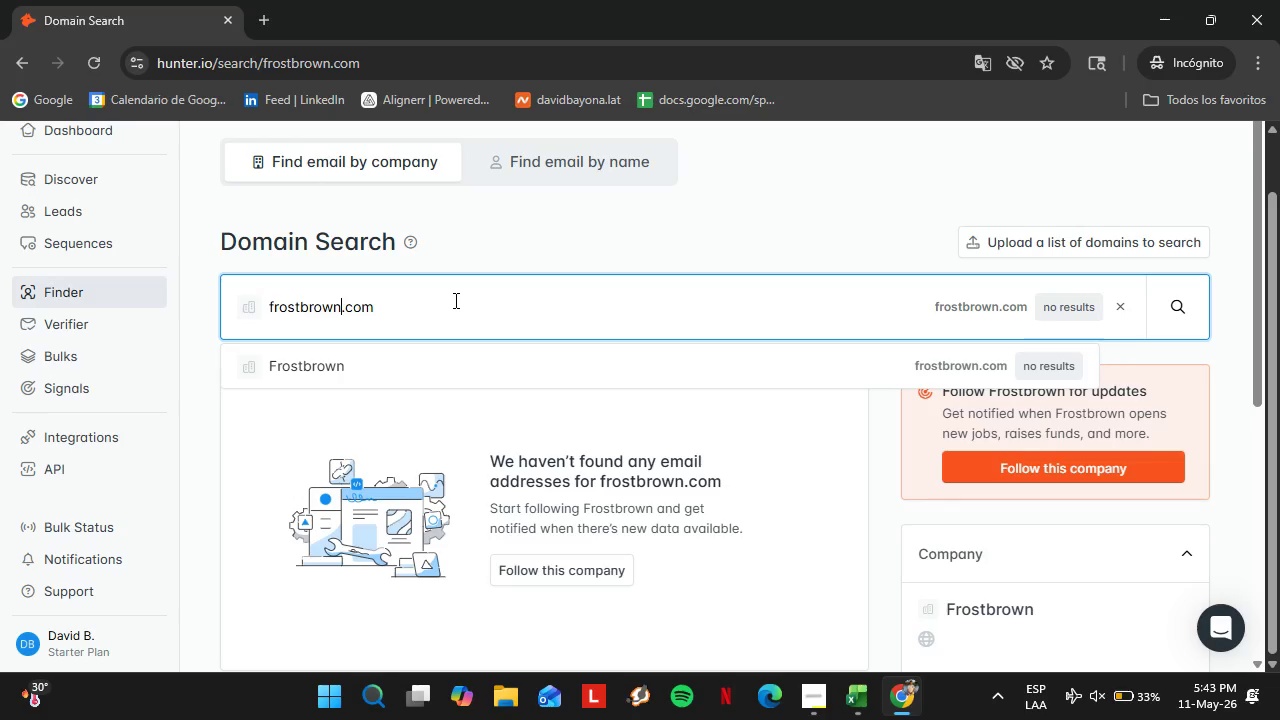 
key(ArrowRight)
 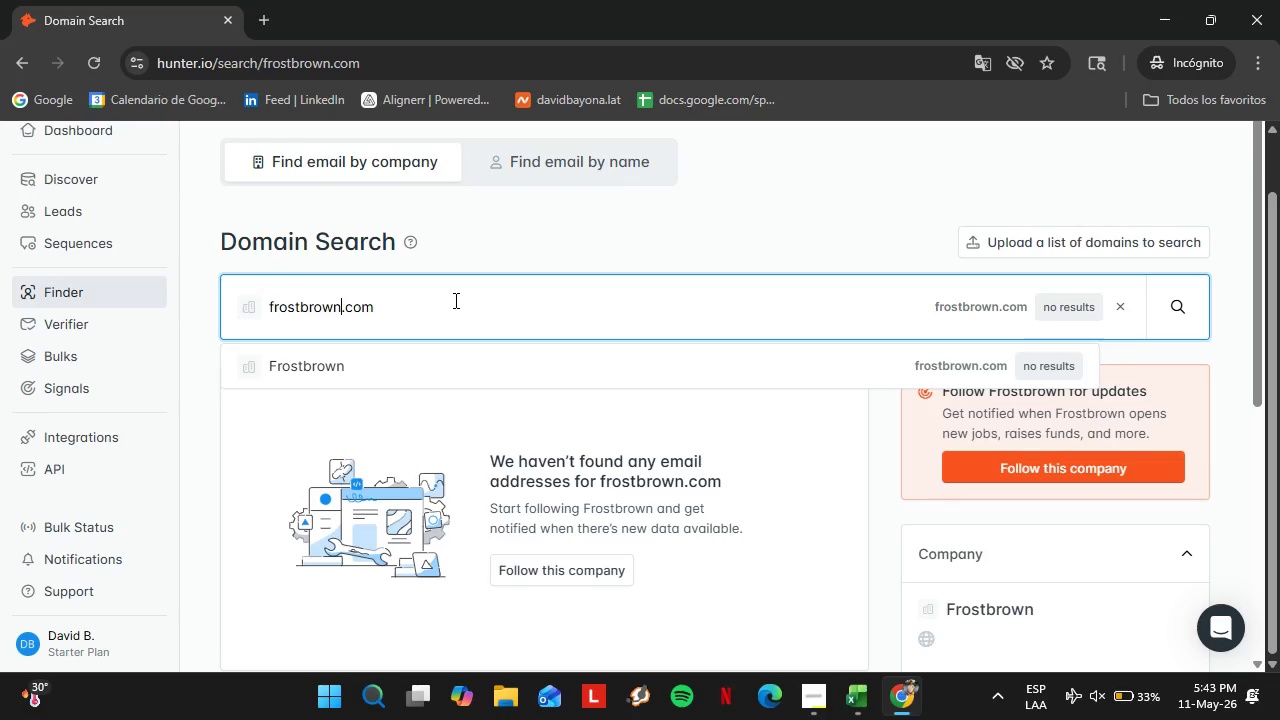 
type(todd)
 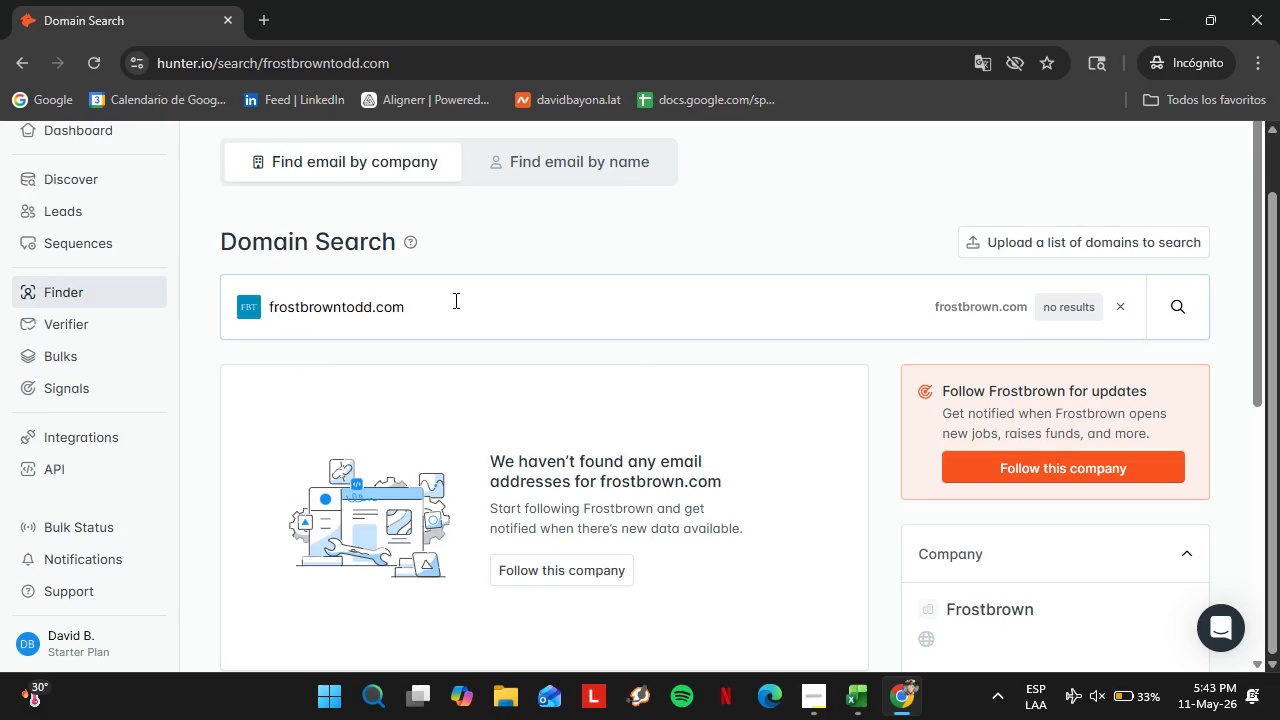 
key(Enter)
 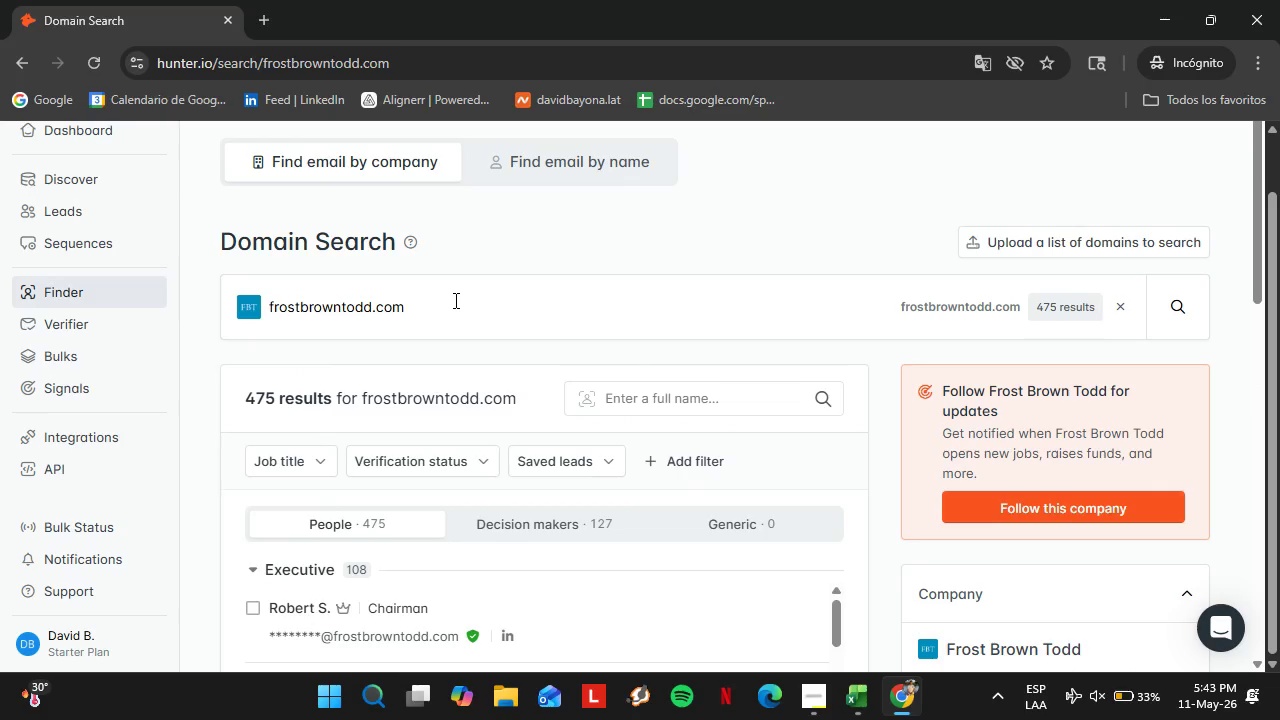 
scroll: coordinate [604, 444], scroll_direction: down, amount: 3.0
 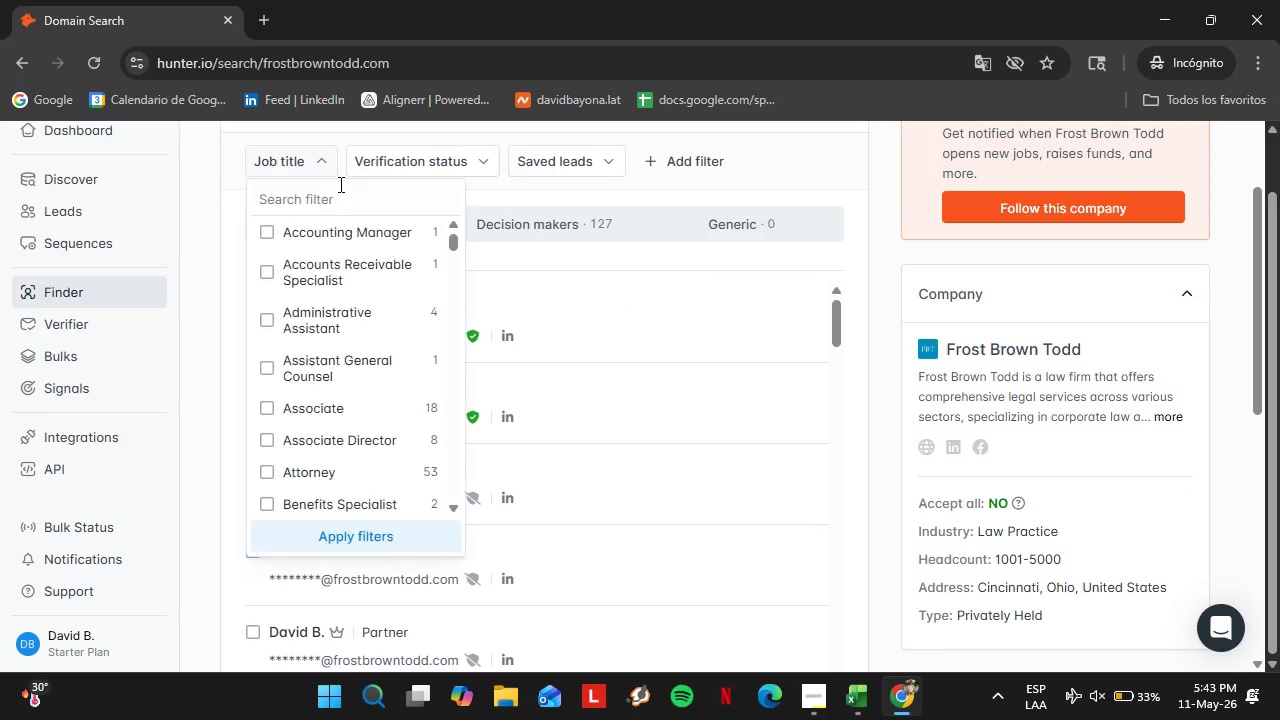 
double_click([340, 184])
 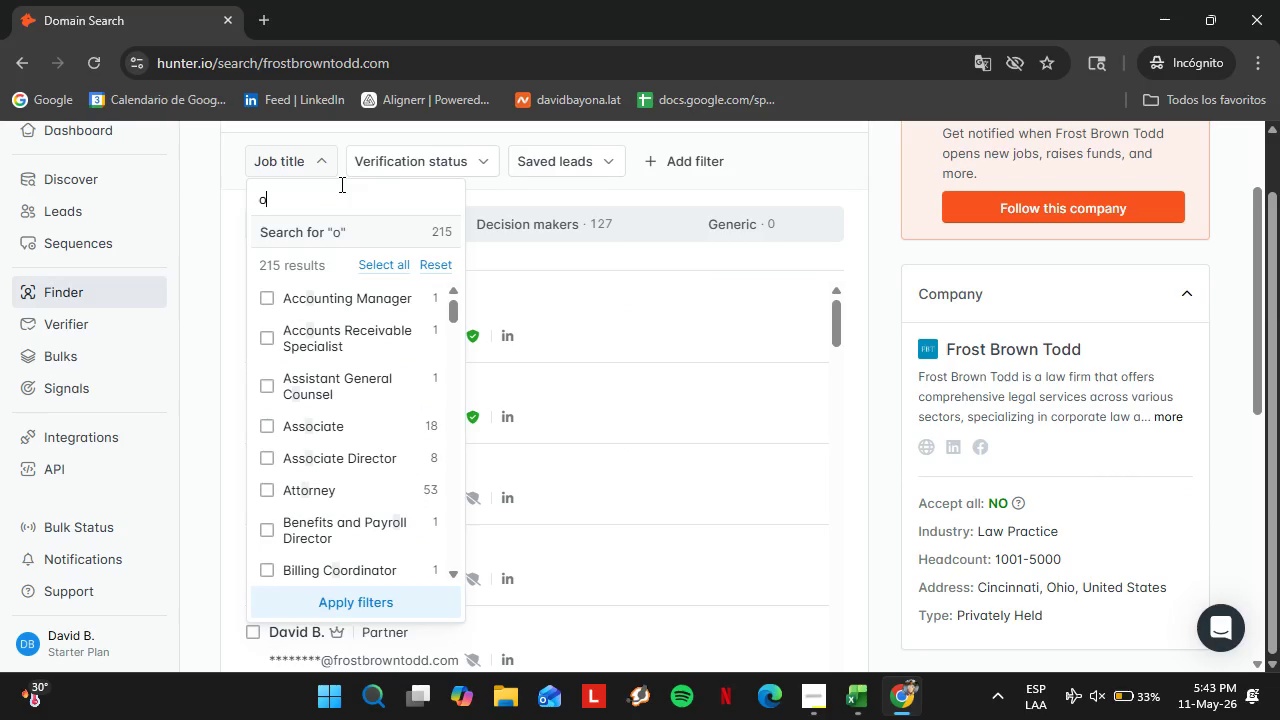 
type(office)
 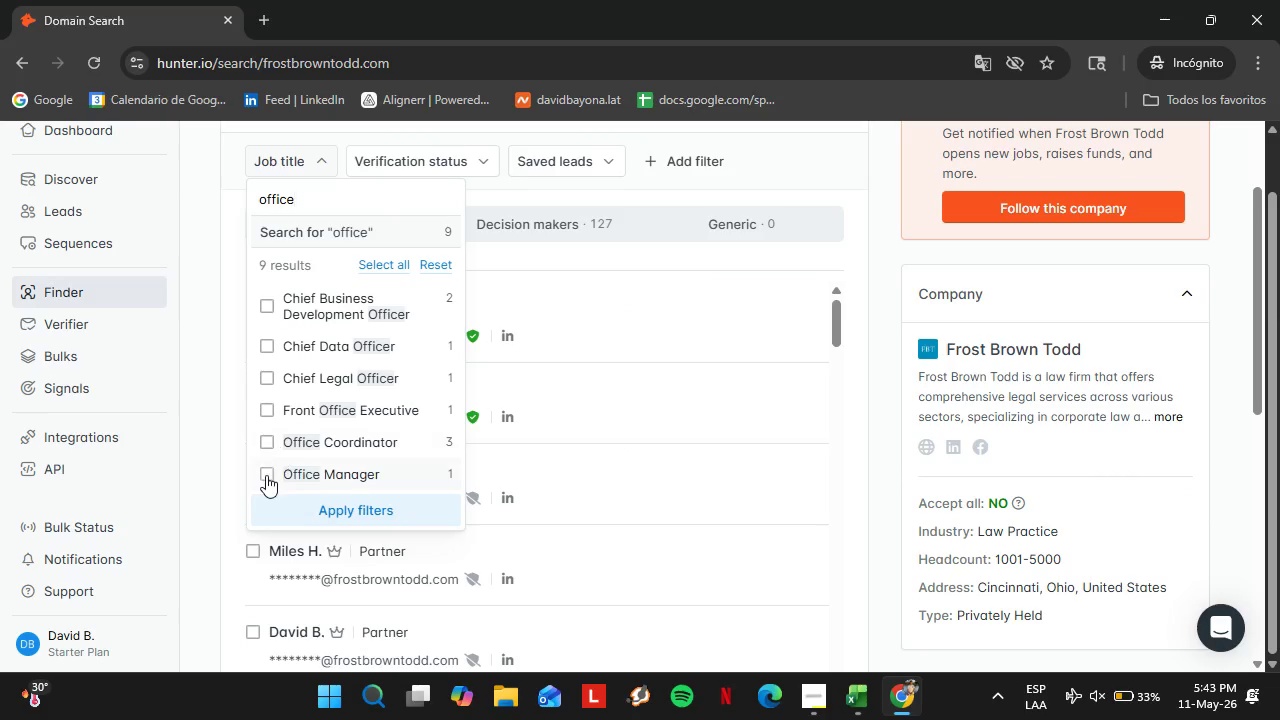 
left_click([266, 475])
 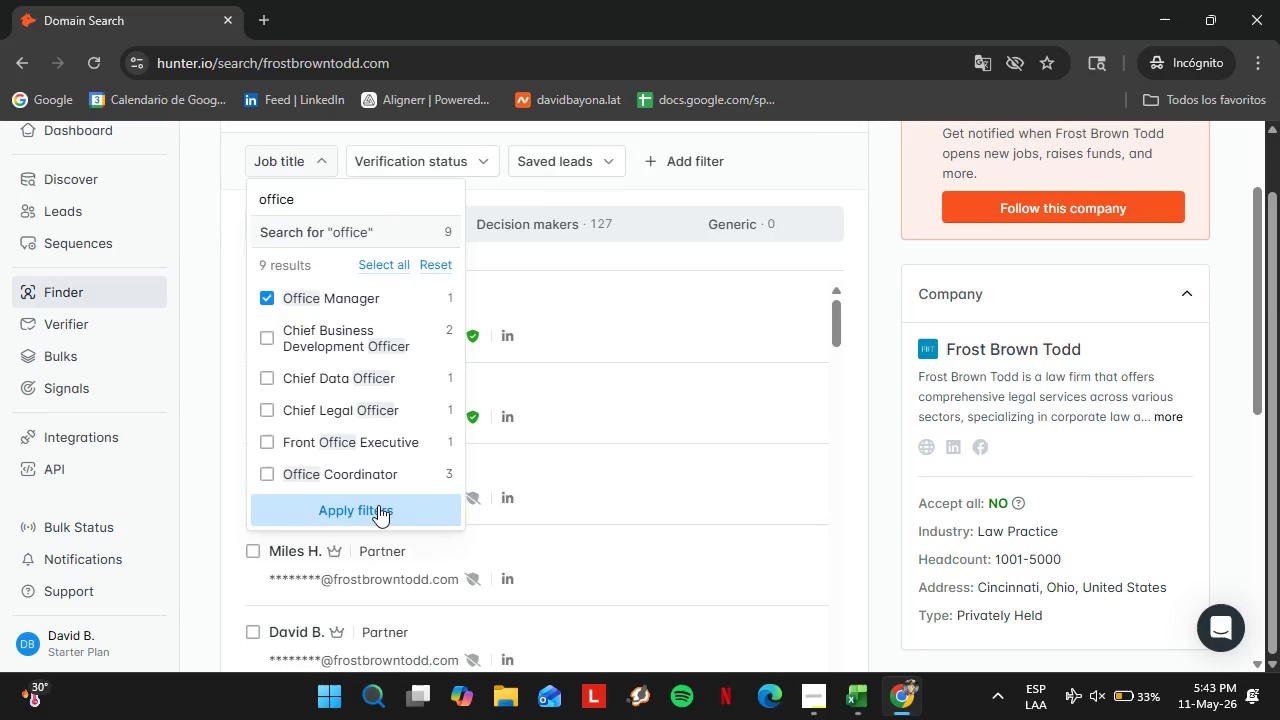 
left_click([378, 505])
 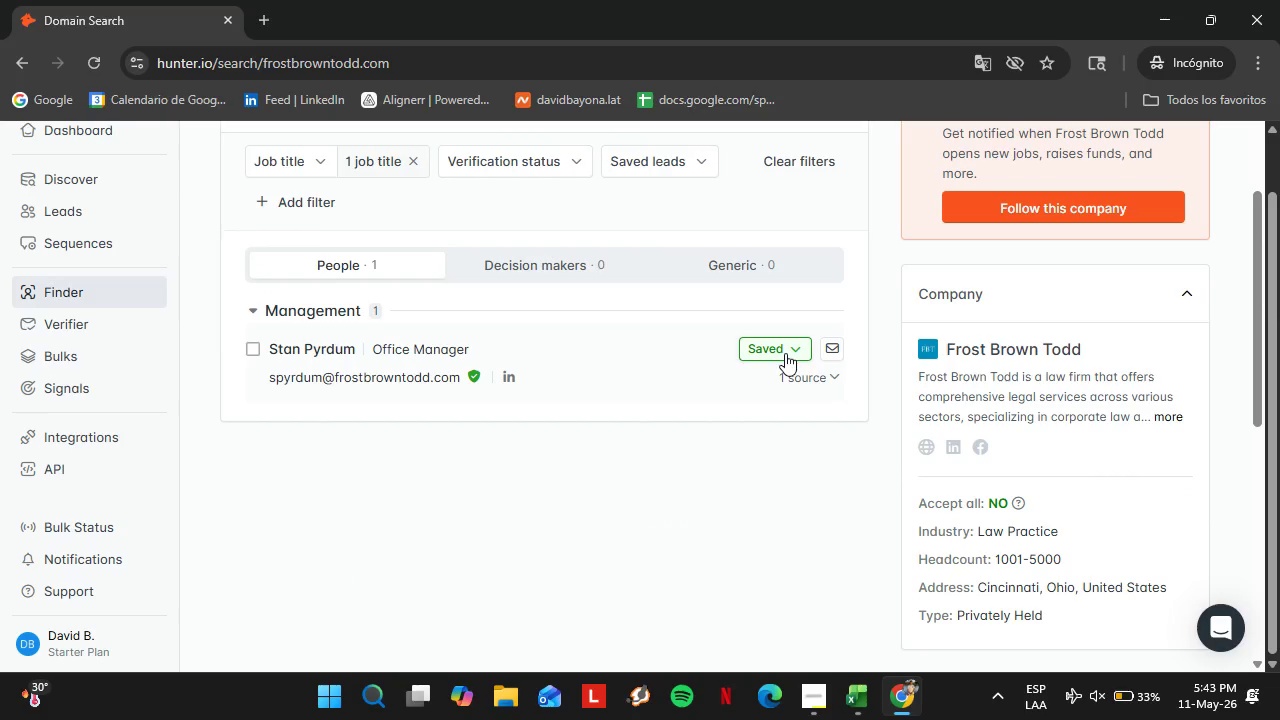 
left_click([771, 348])
 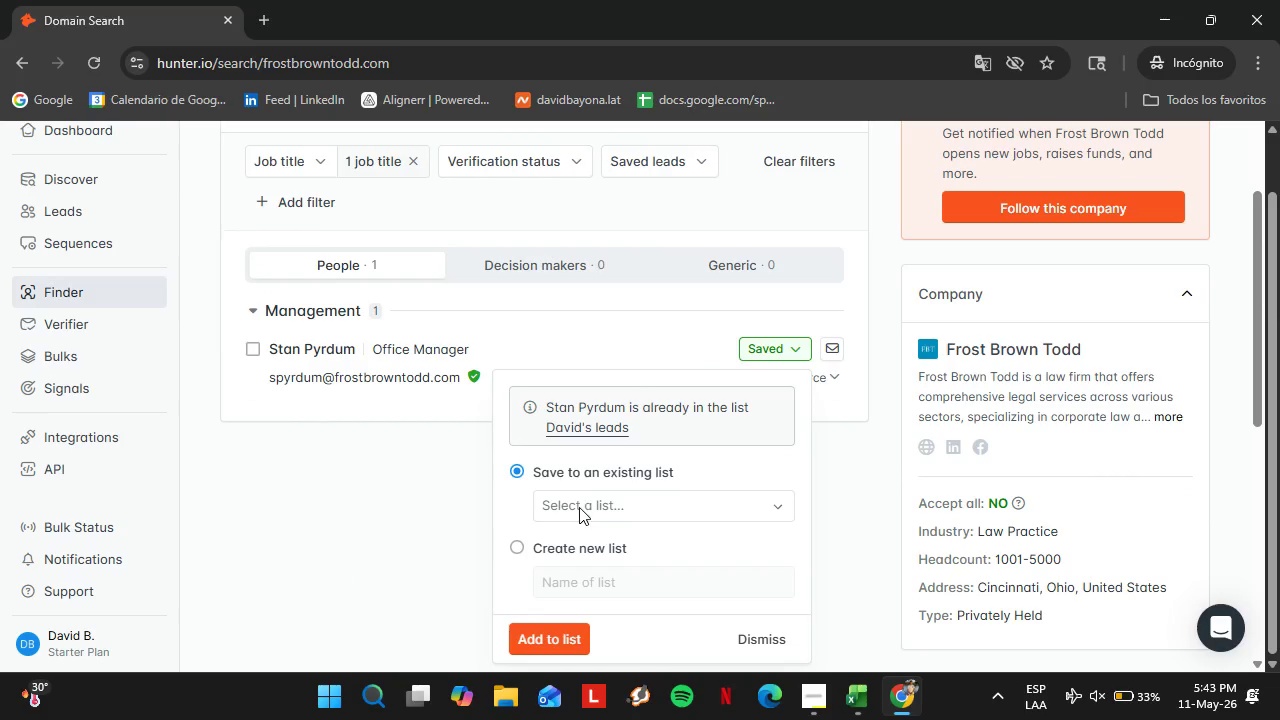 
left_click([579, 507])
 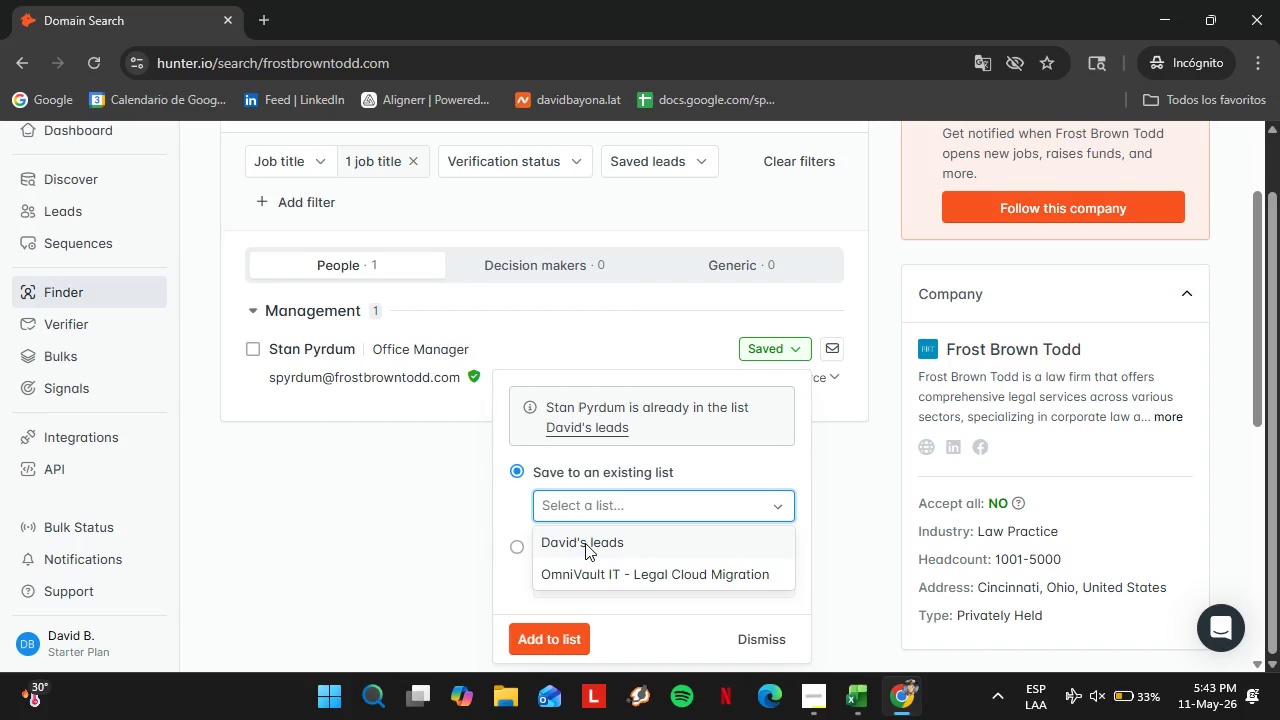 
left_click([590, 575])
 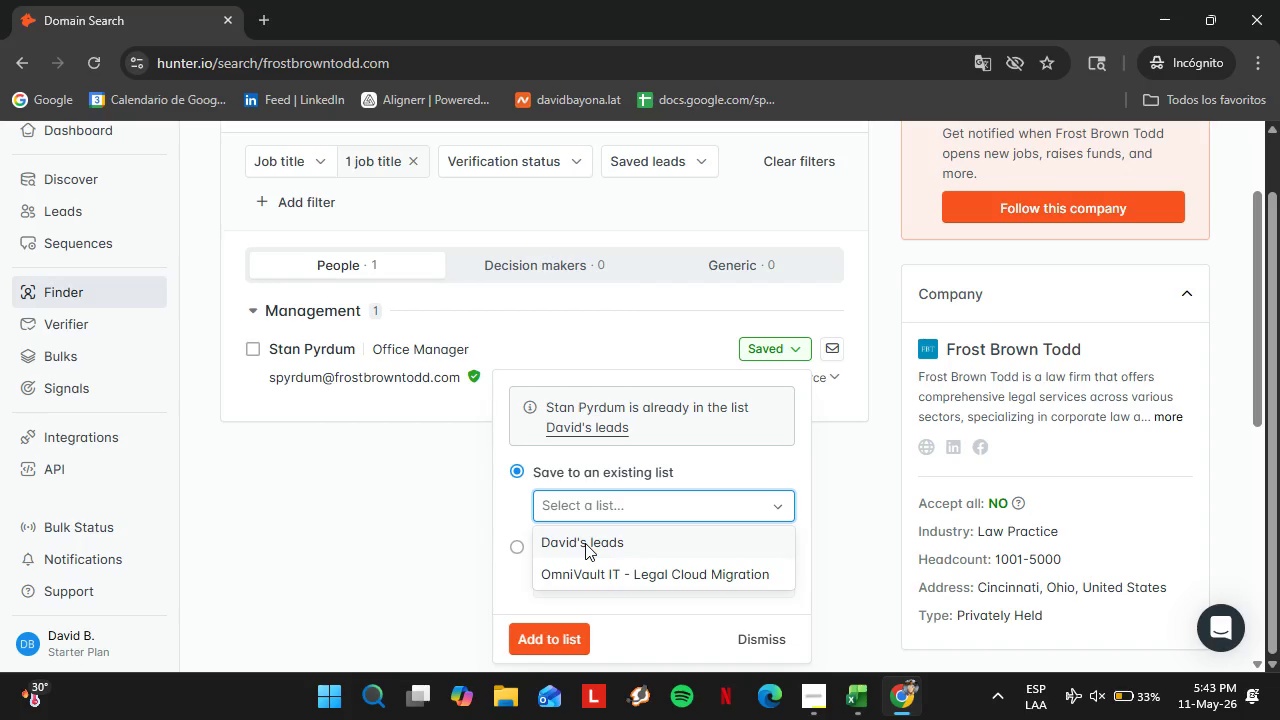 
left_click([562, 637])
 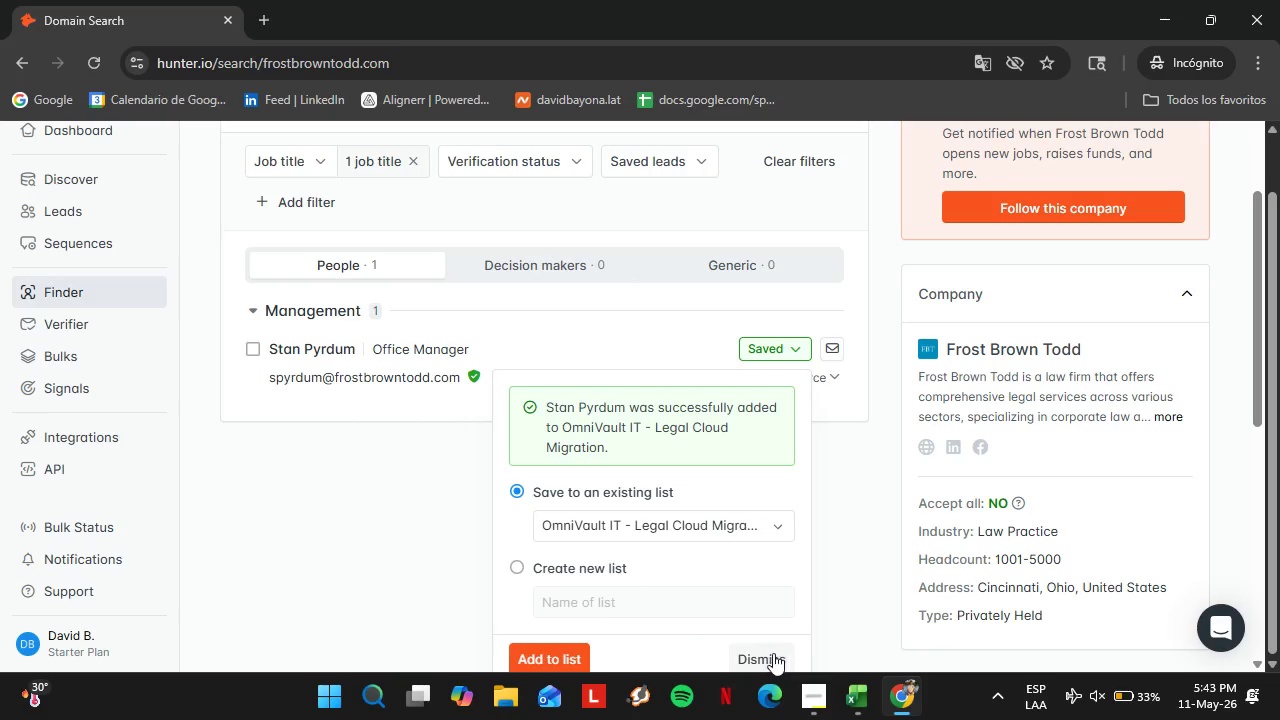 
left_click([773, 653])
 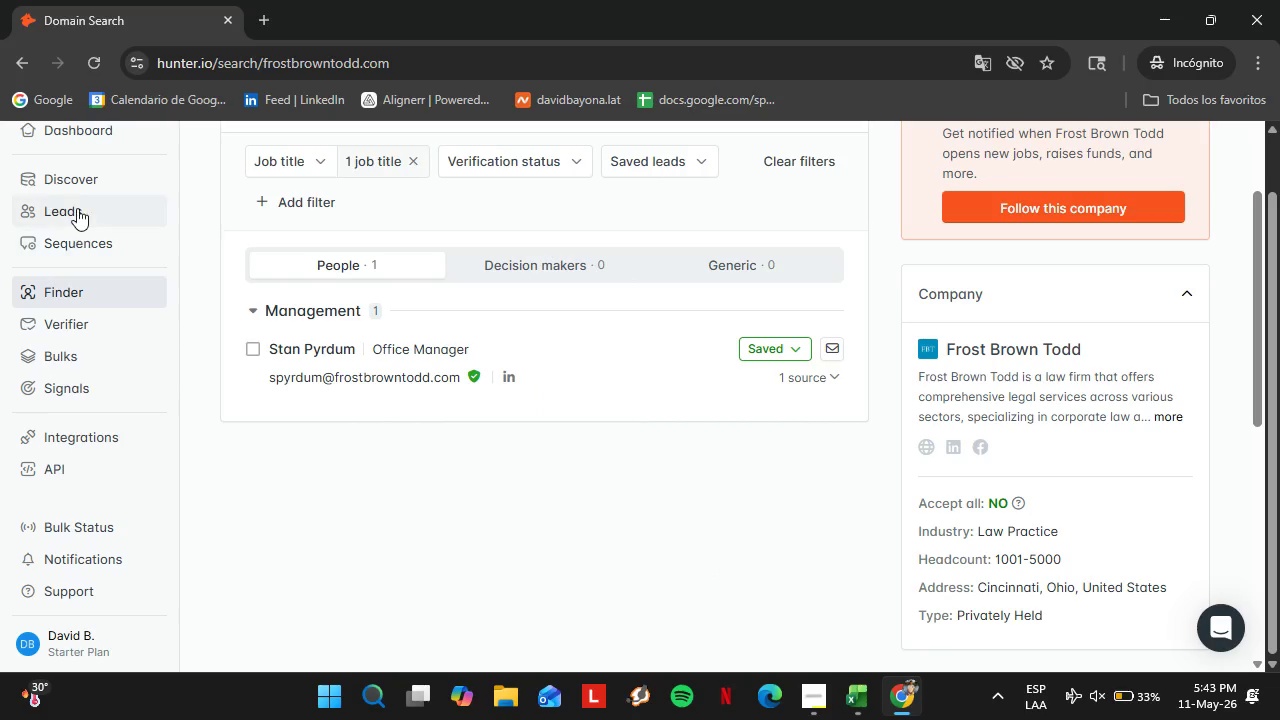 
left_click([77, 208])
 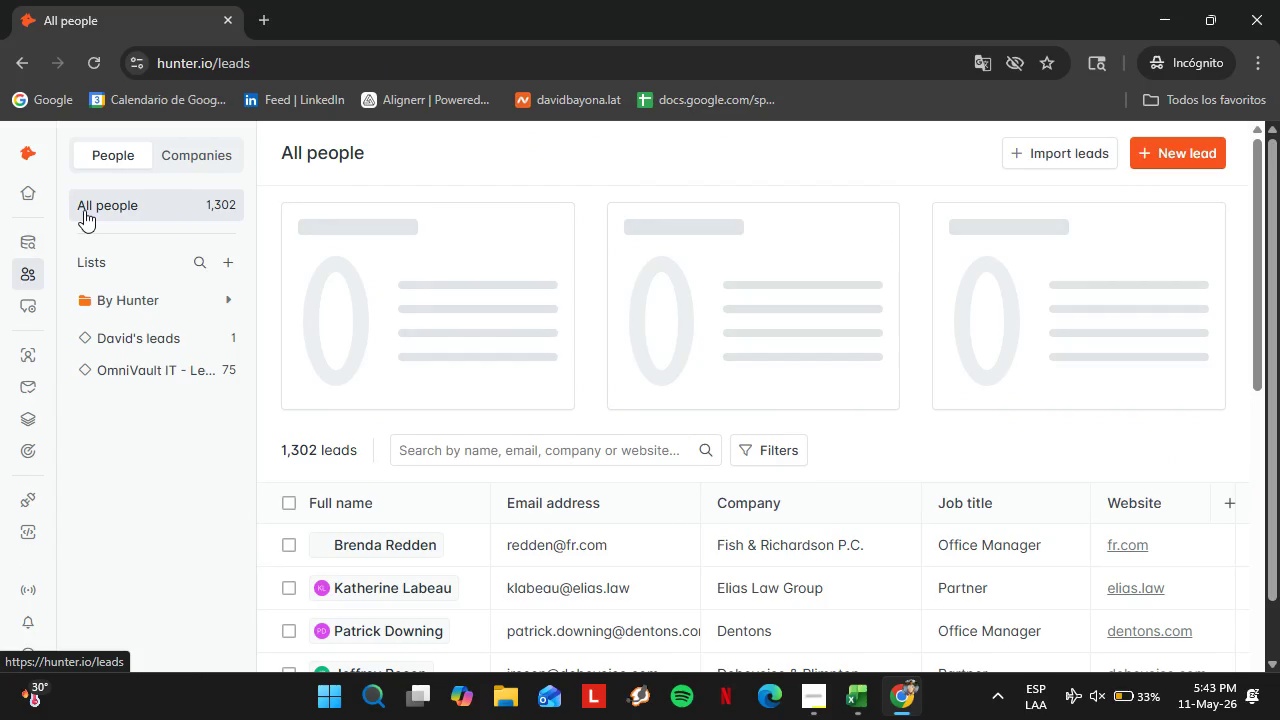 
wait(5.94)
 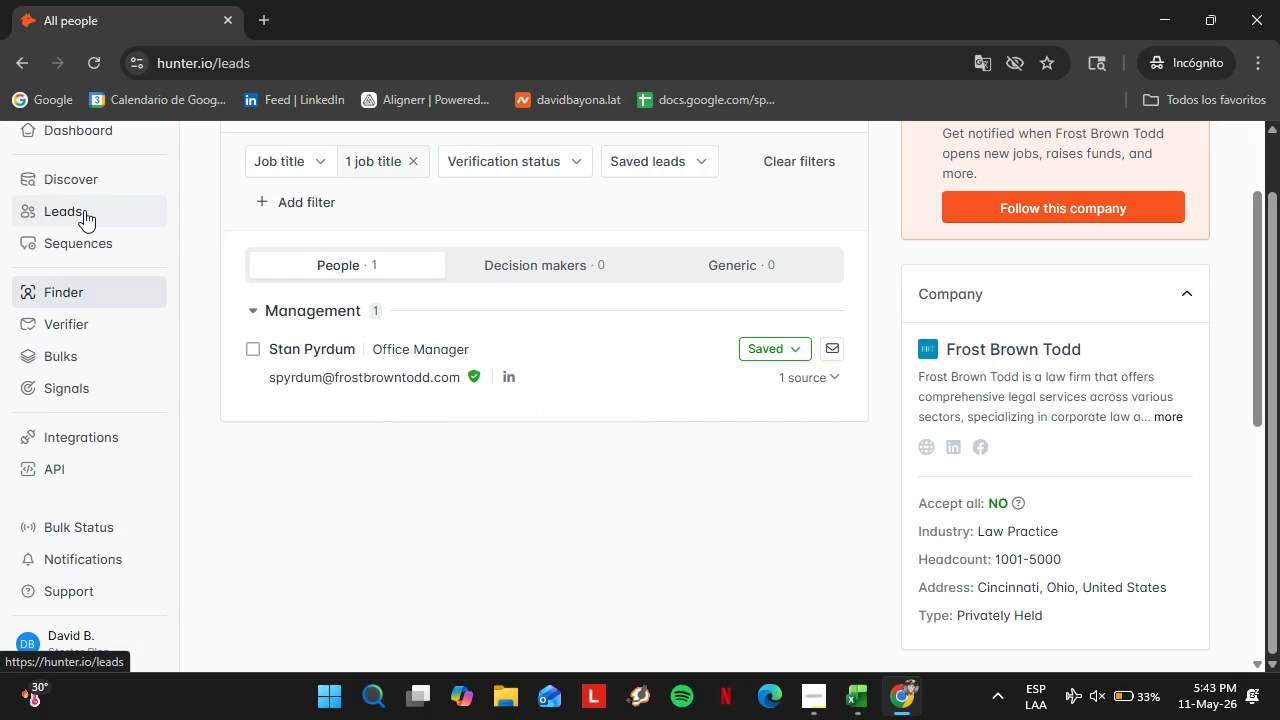 
left_click([151, 369])
 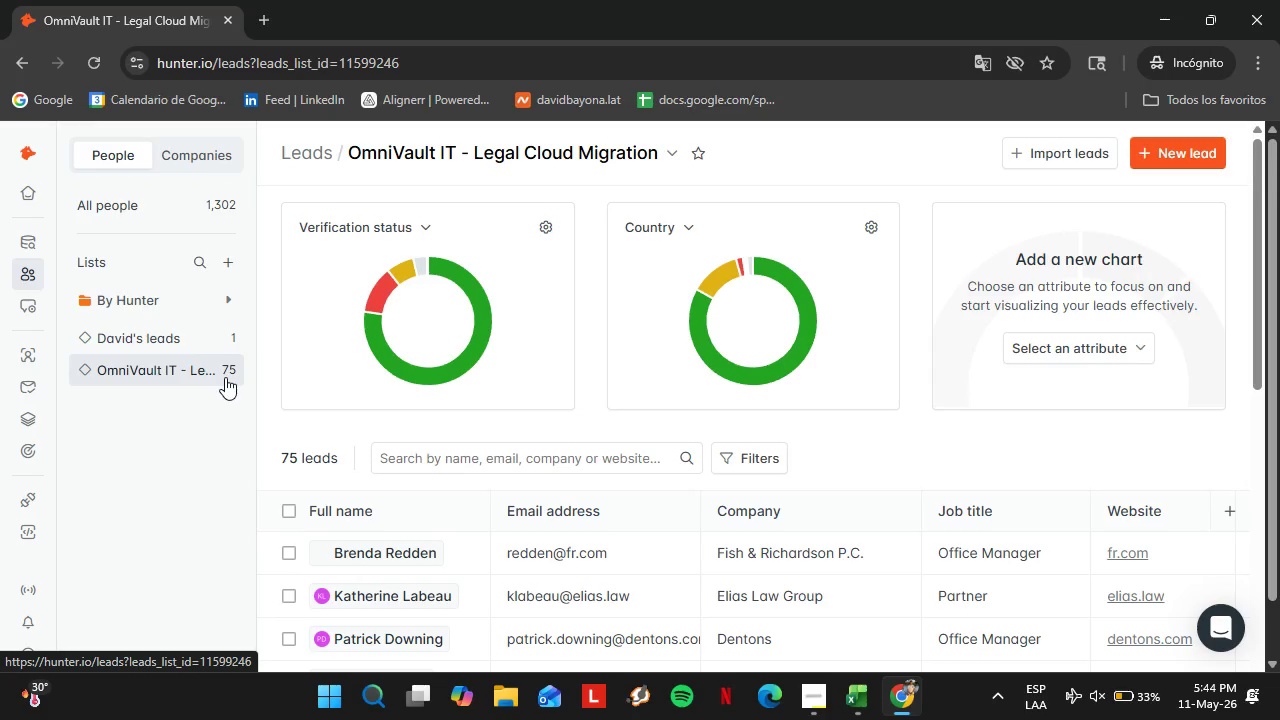 
wait(9.91)
 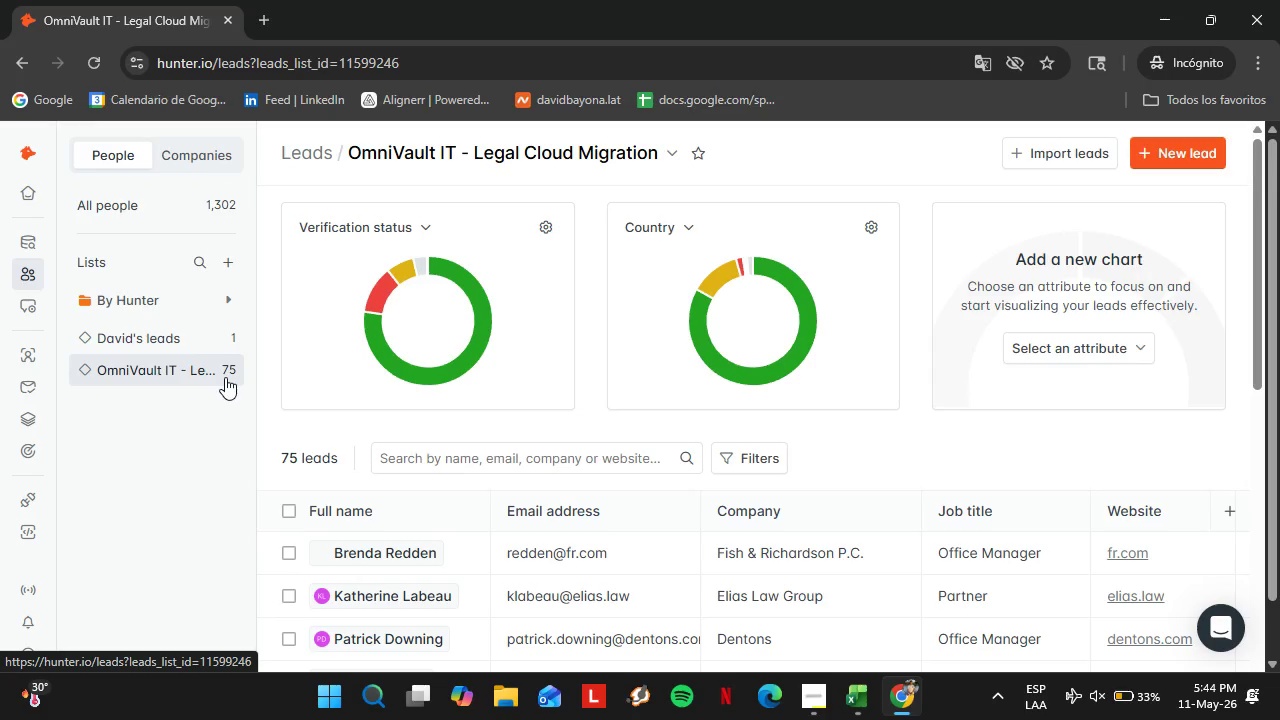 
left_click([747, 263])
 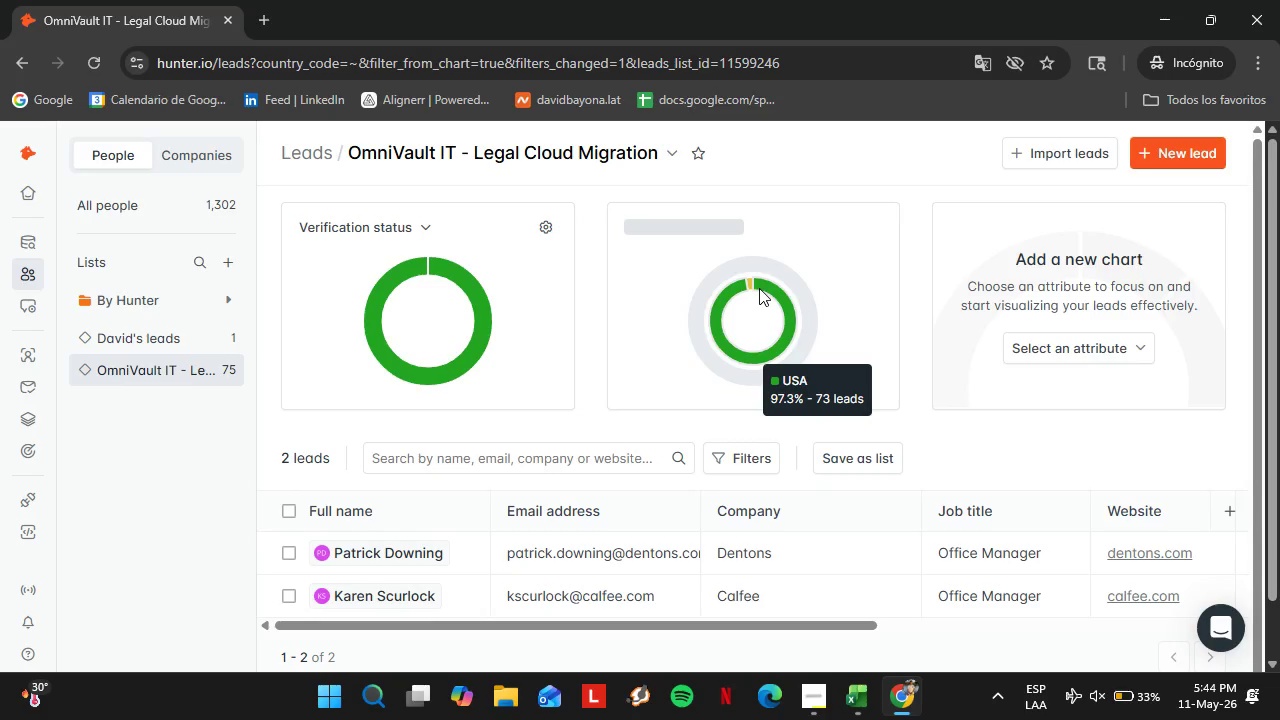 
wait(6.3)
 